 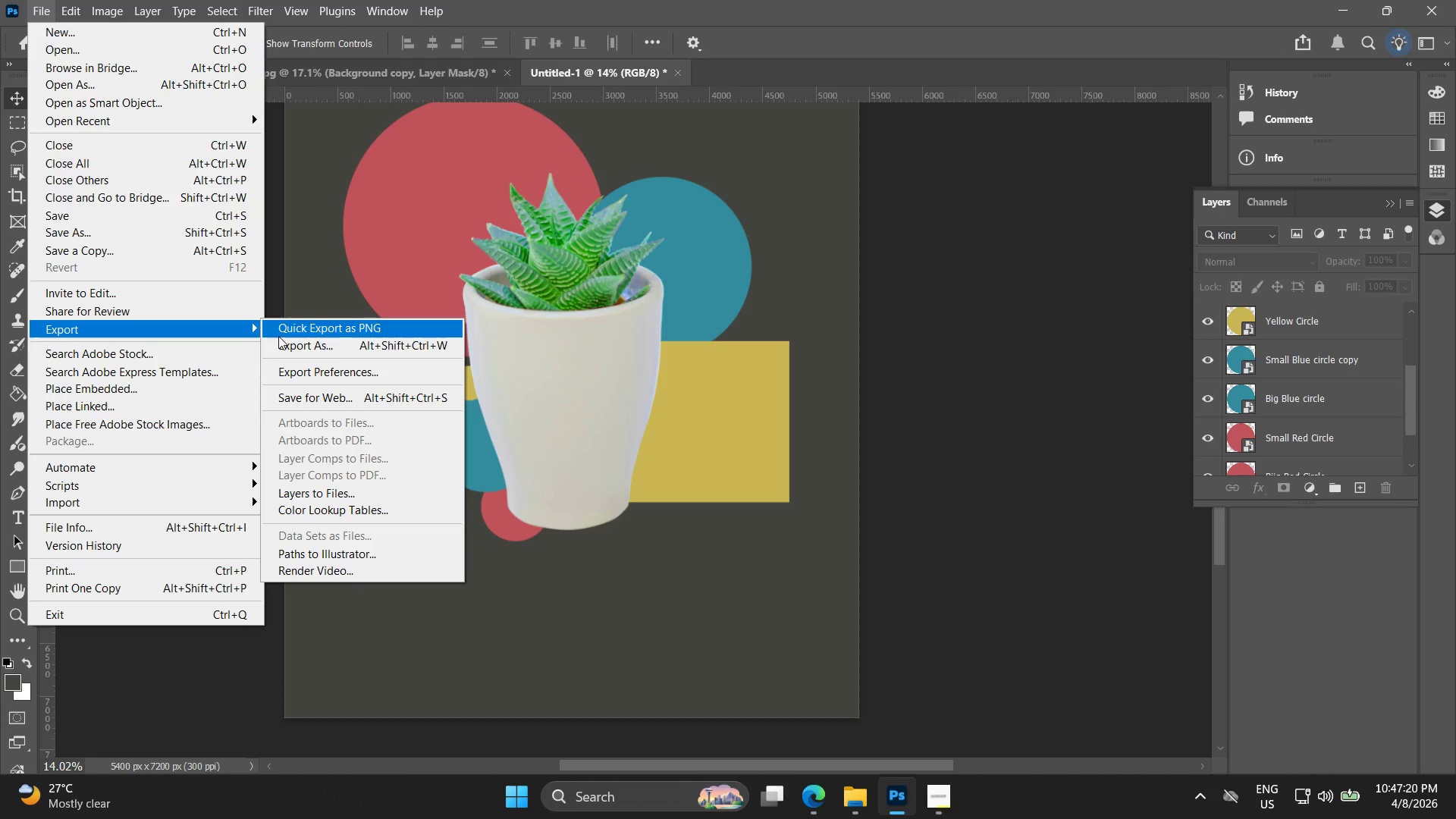 
type(LK)
key(Backspace)
type(ayered PSD)
 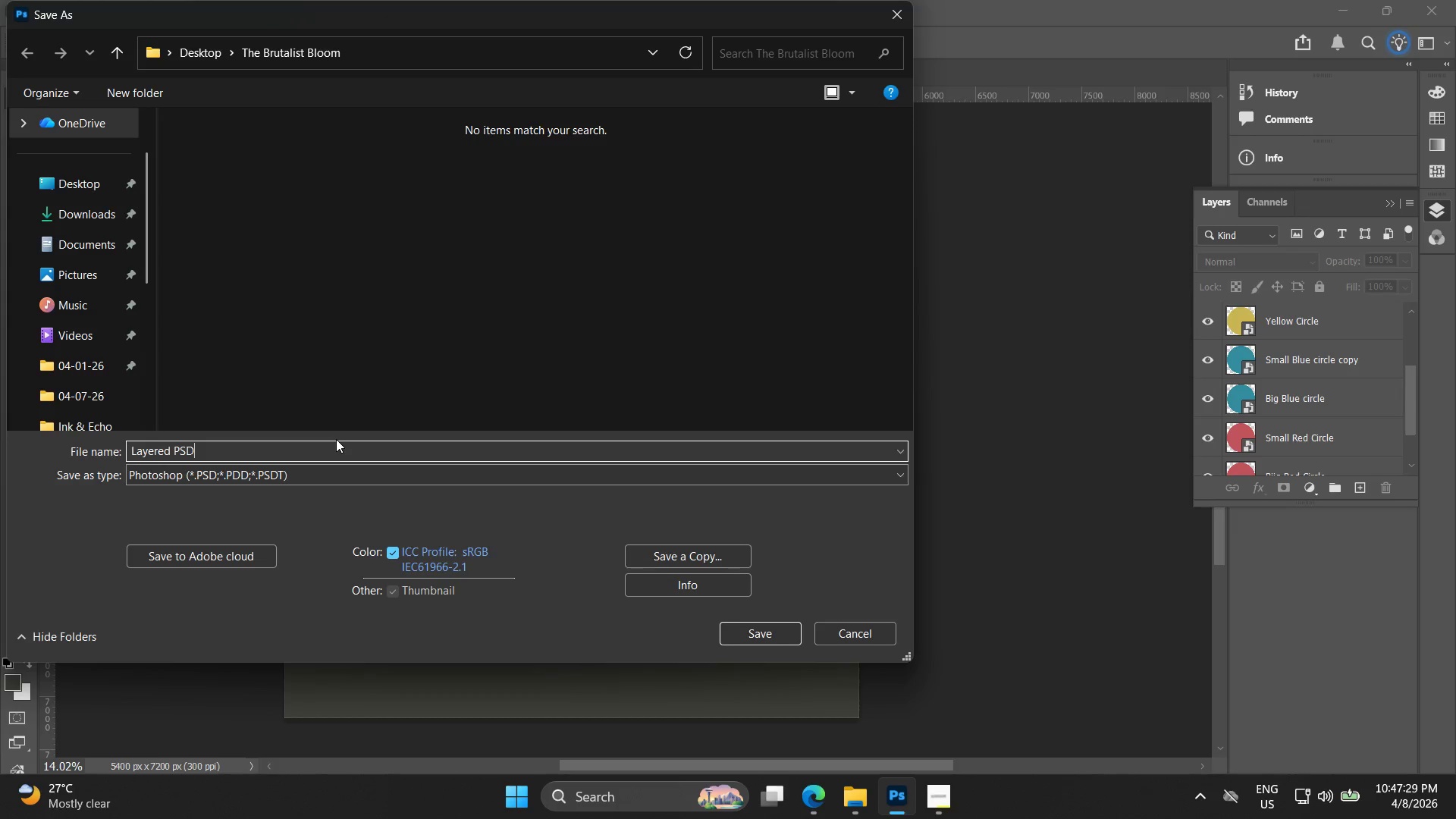 
left_click([947, 219])
 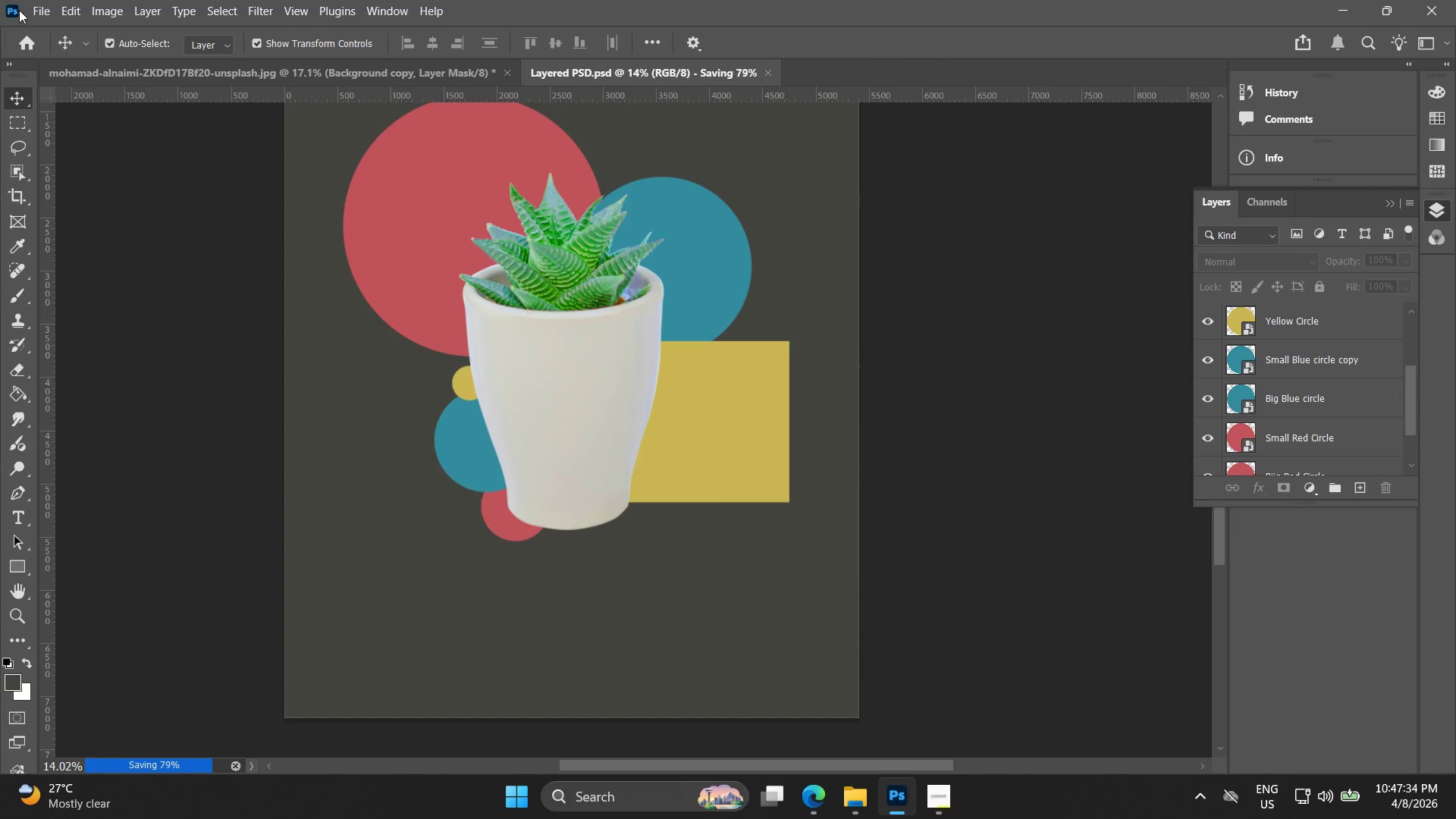 
left_click([40, 8])
 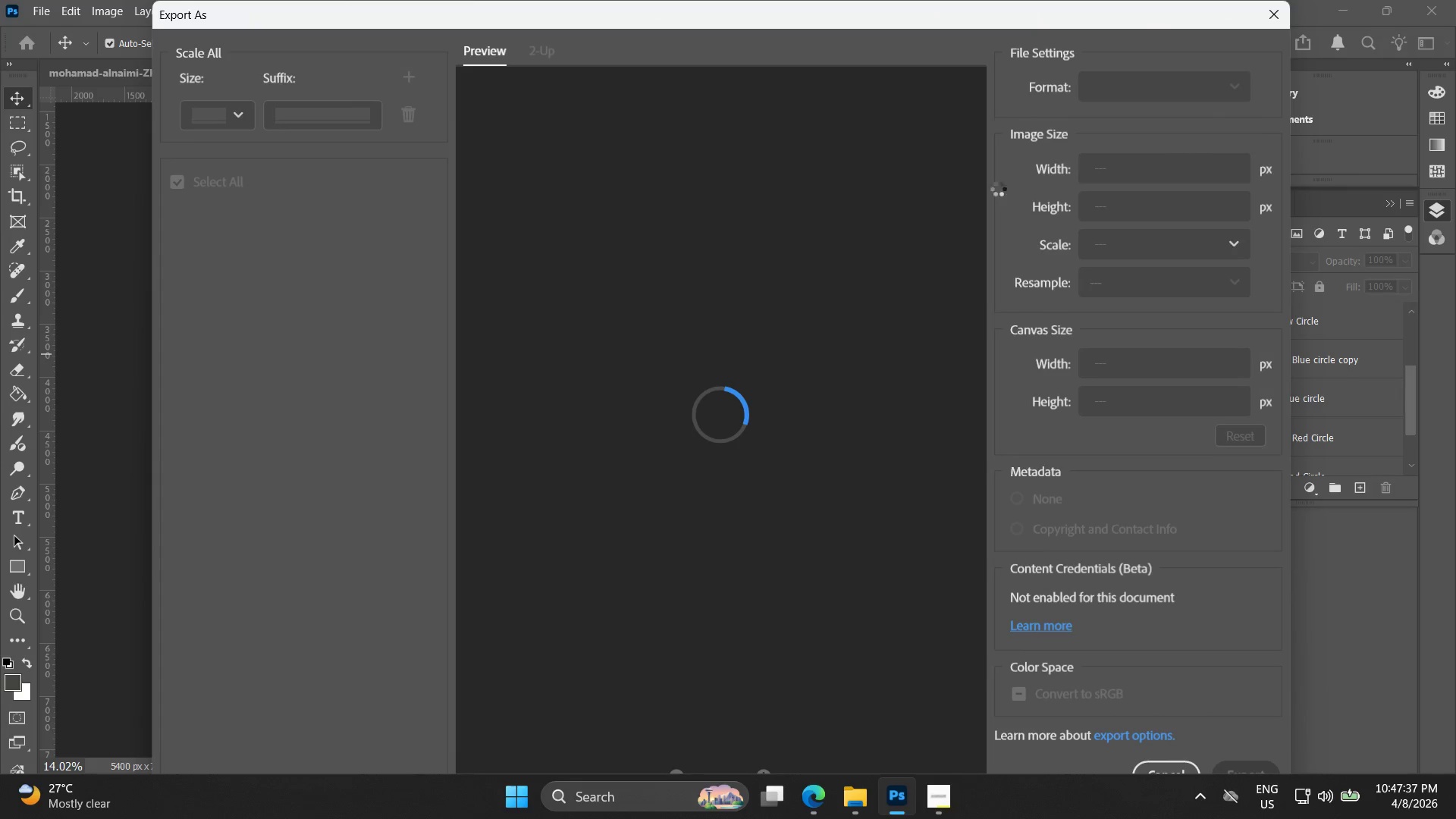 
wait(8.22)
 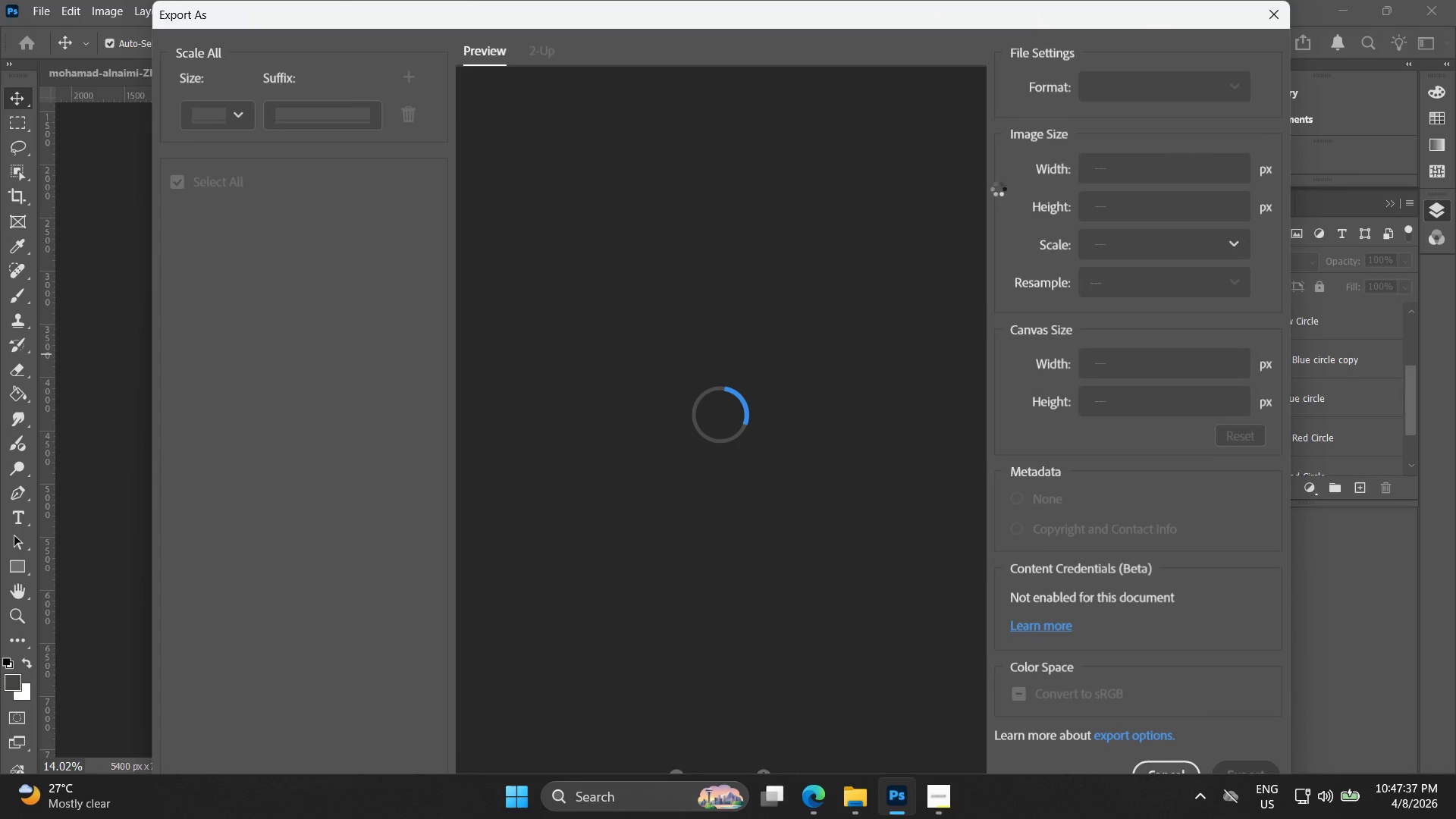 
scroll: coordinate [1159, 365], scroll_direction: down, amount: 1.0
 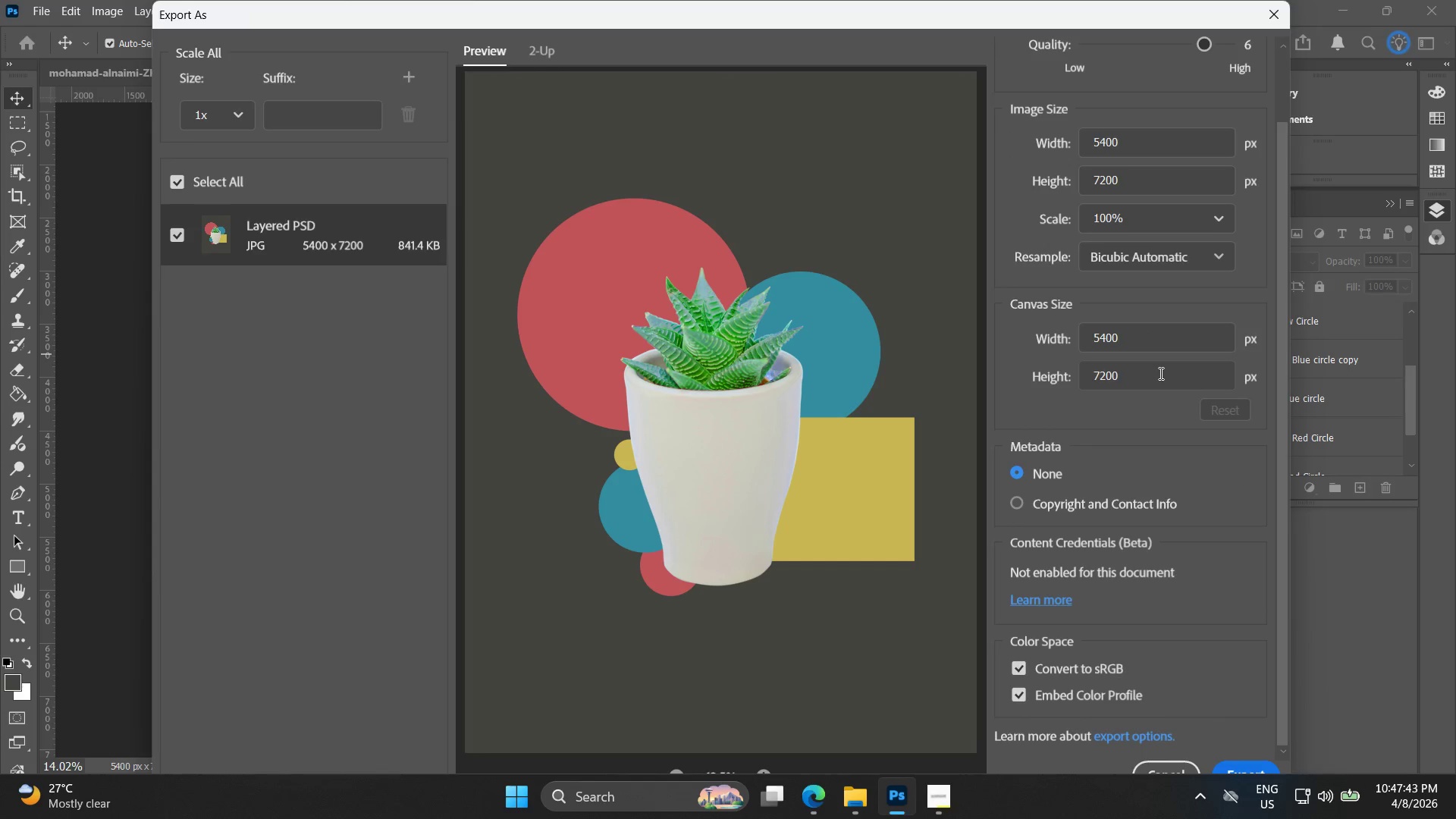 
scroll: coordinate [1164, 372], scroll_direction: up, amount: 2.0
 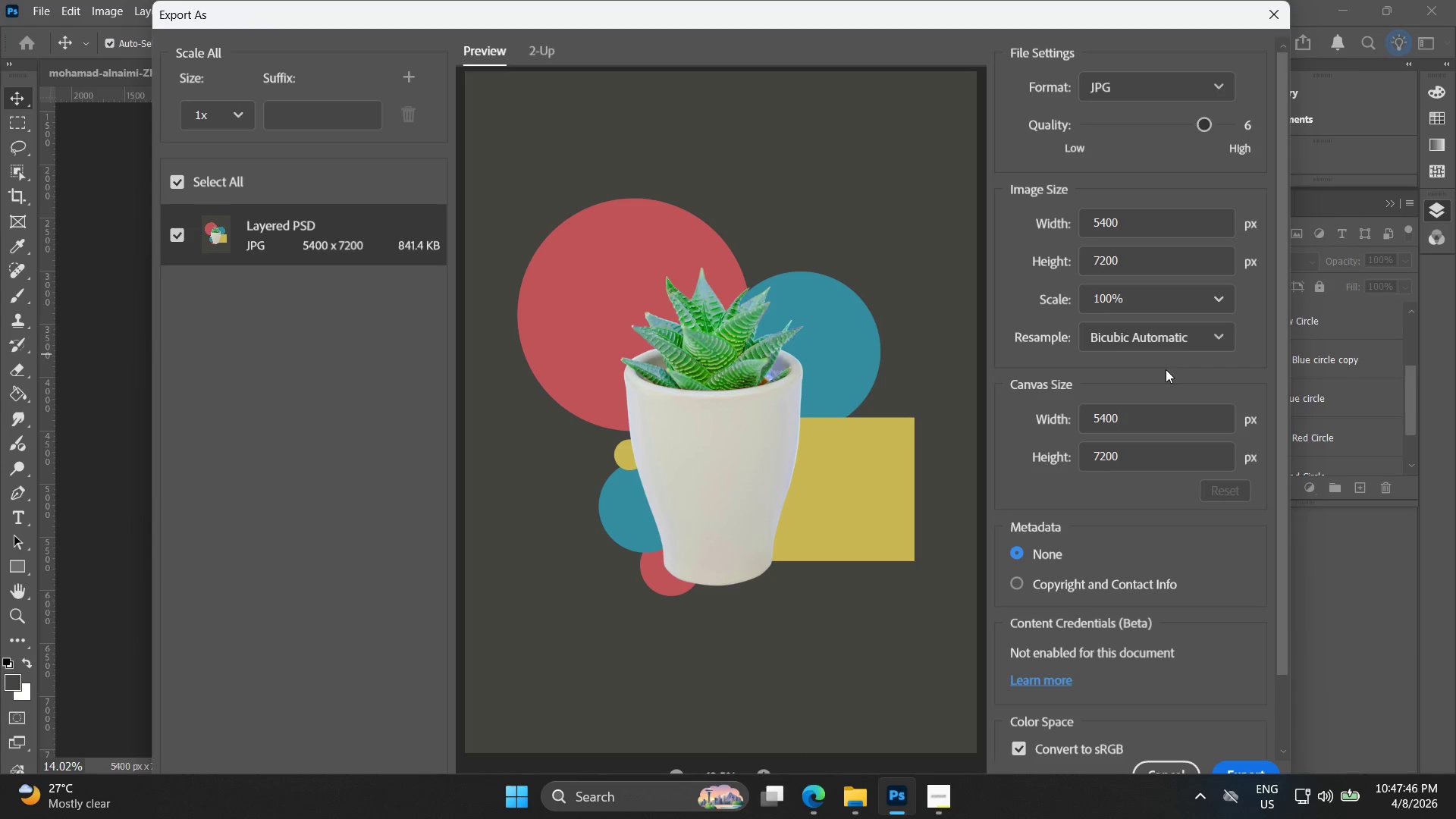 
double_click([1164, 763])
 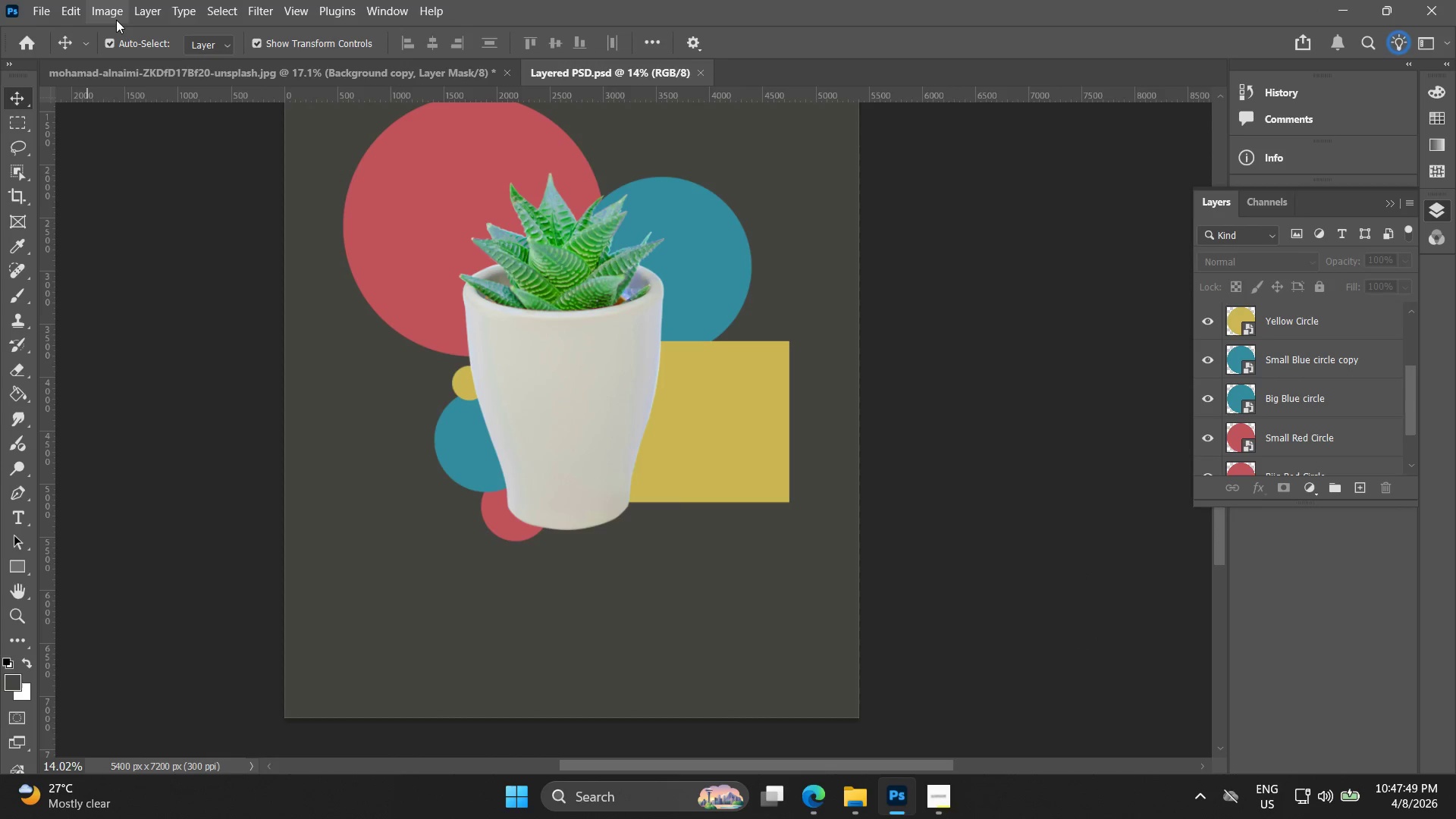 
left_click([115, 18])
 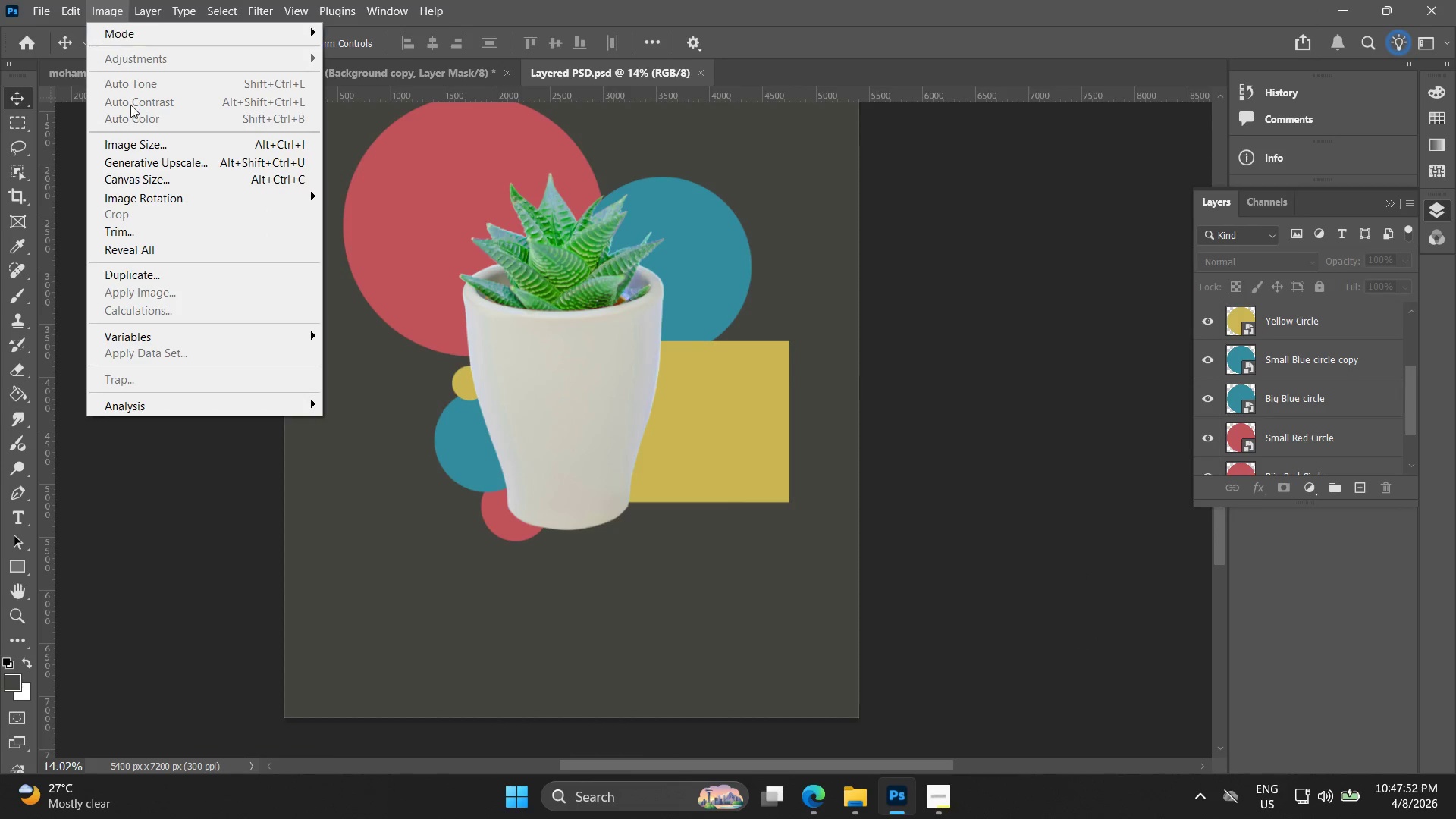 
left_click([152, 149])
 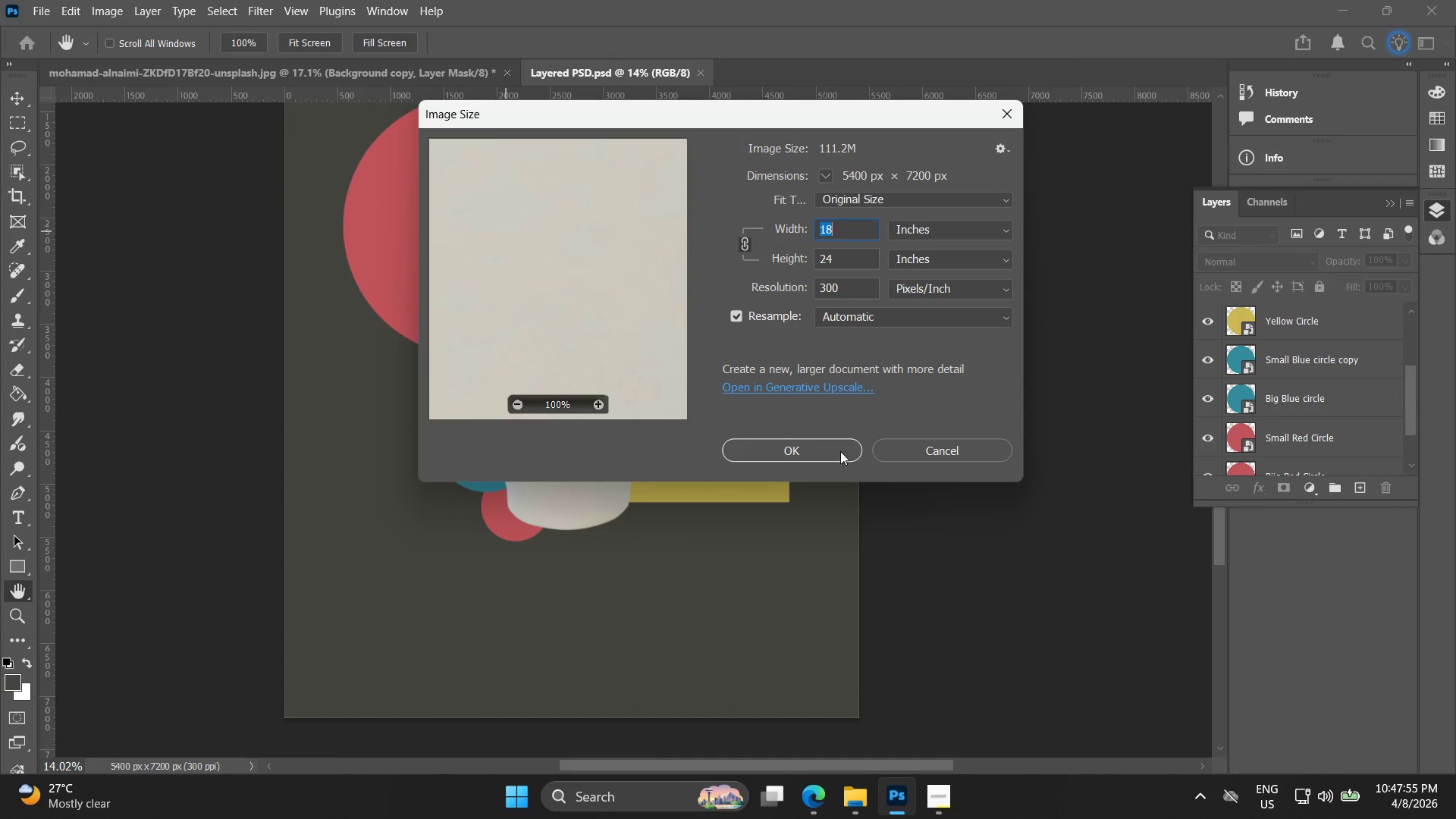 
left_click([836, 449])
 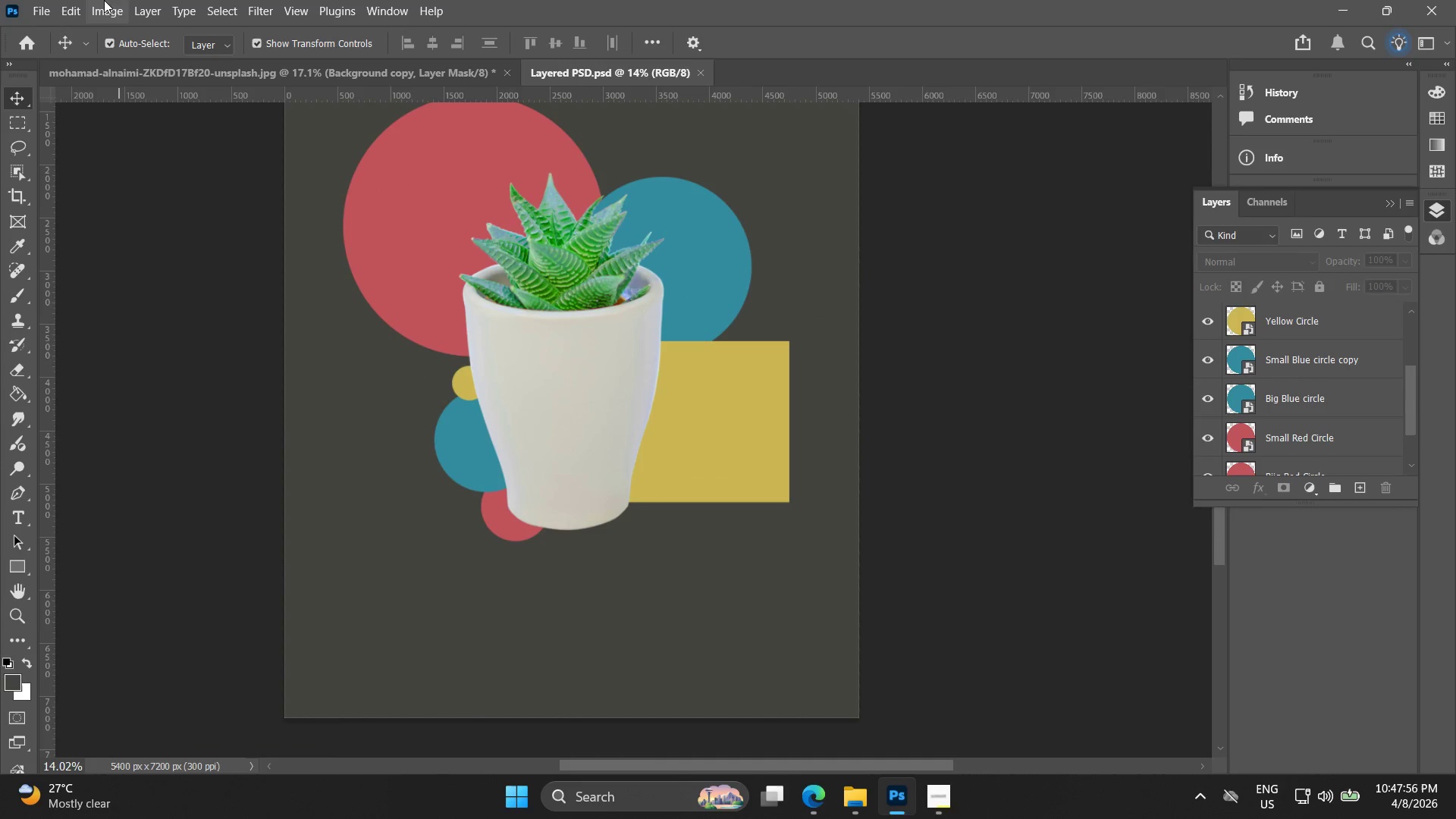 
left_click([36, 5])
 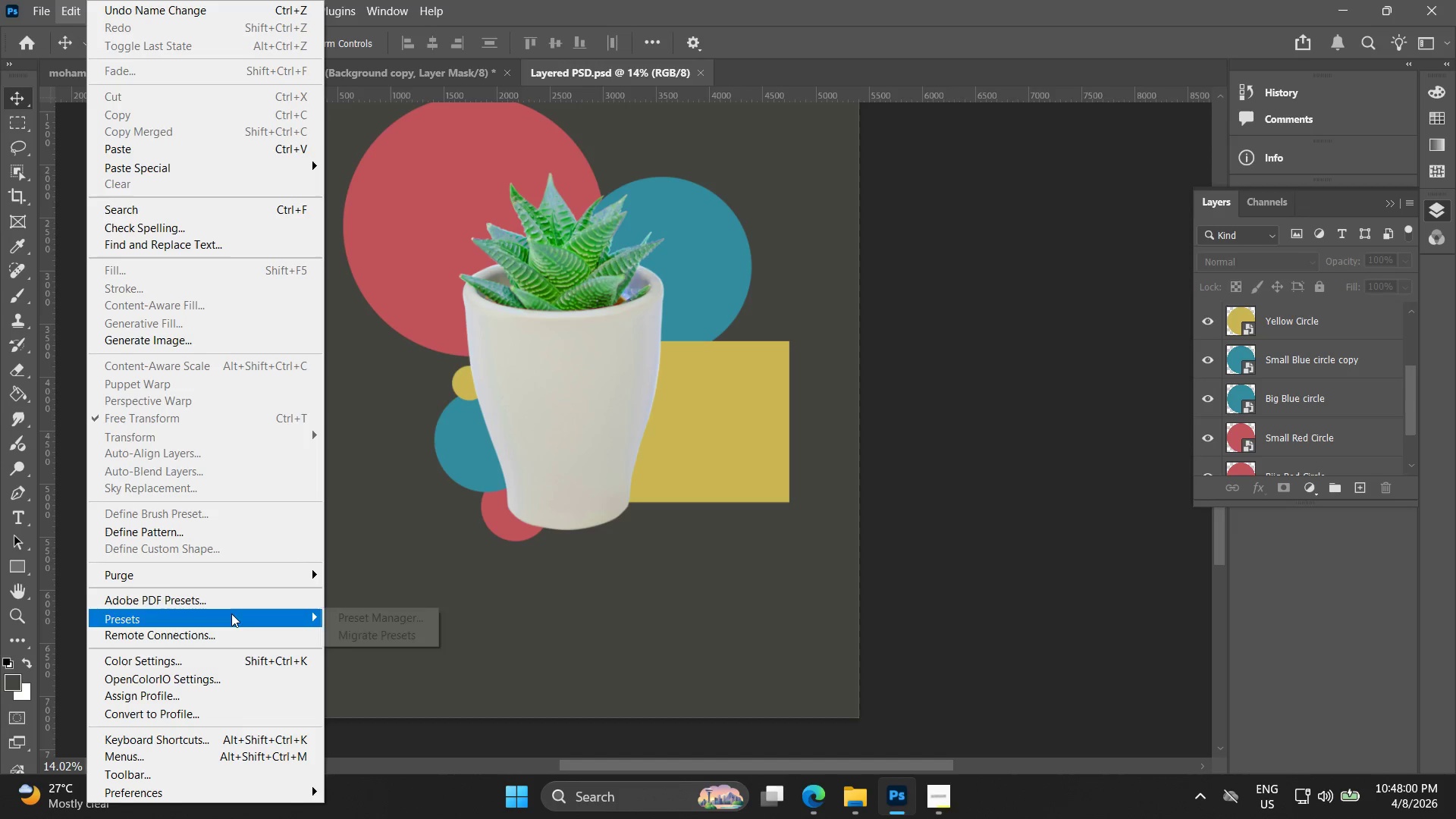 
wait(8.05)
 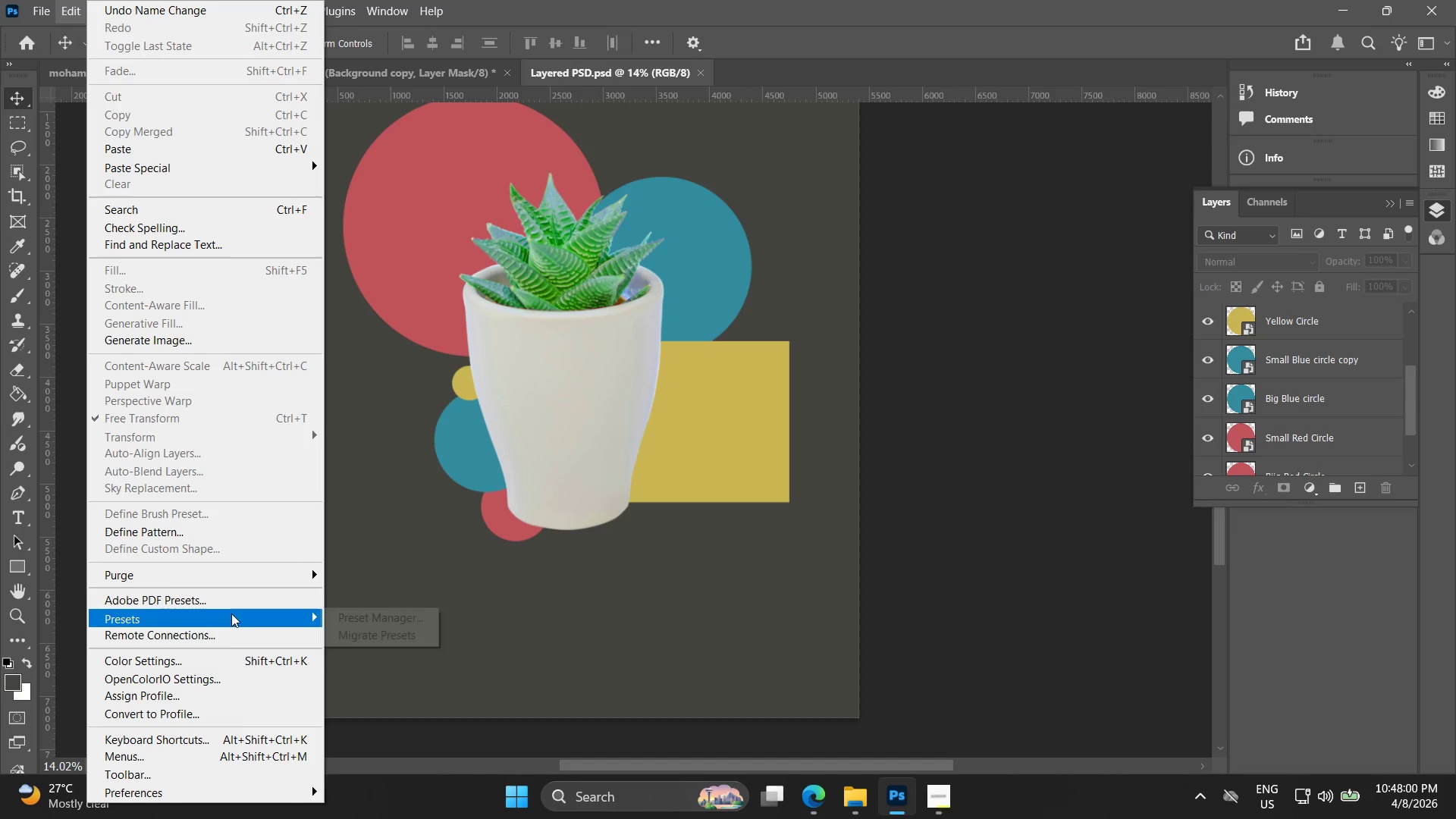 
left_click([305, 346])
 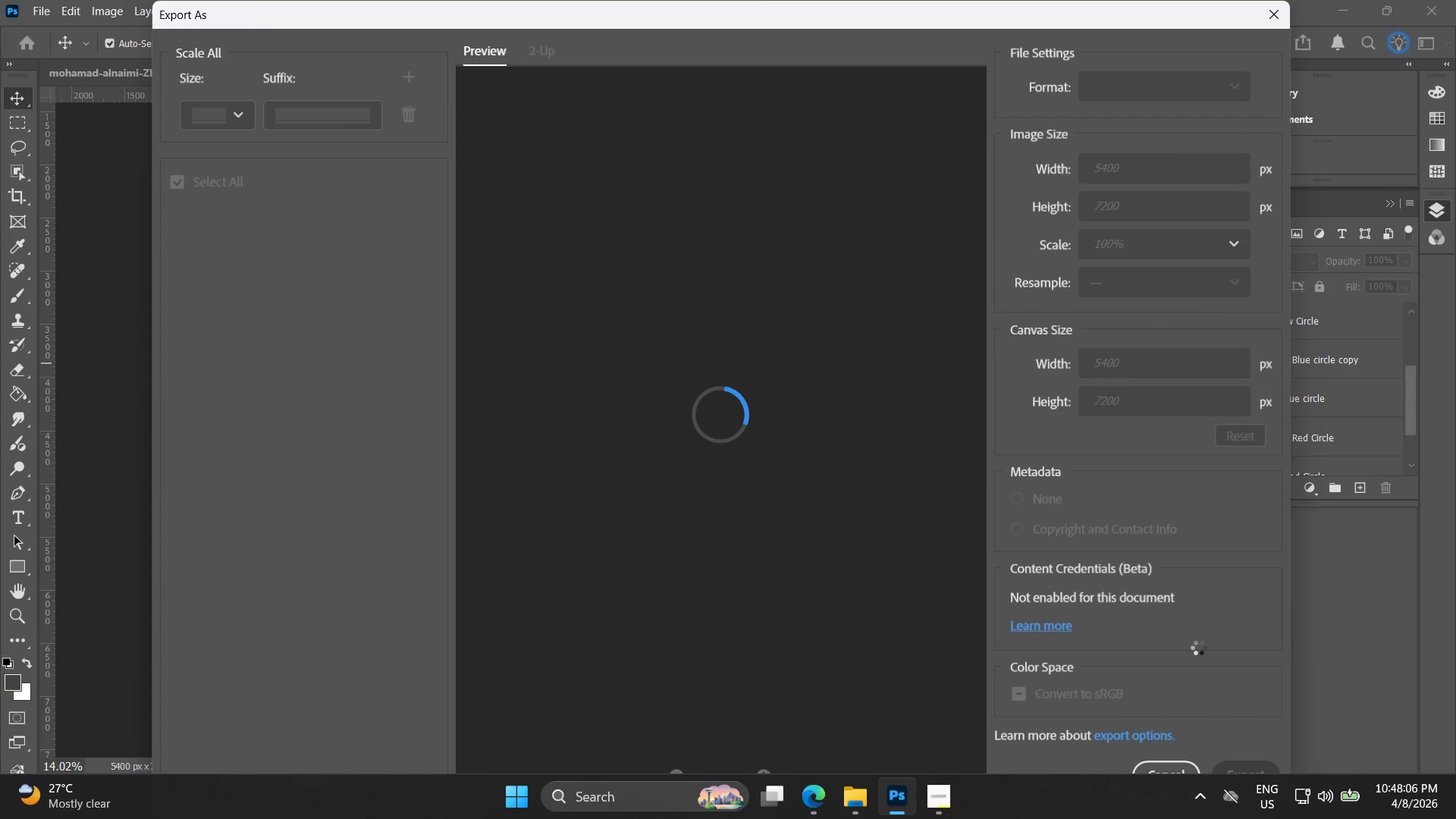 
mouse_move([1232, 748])
 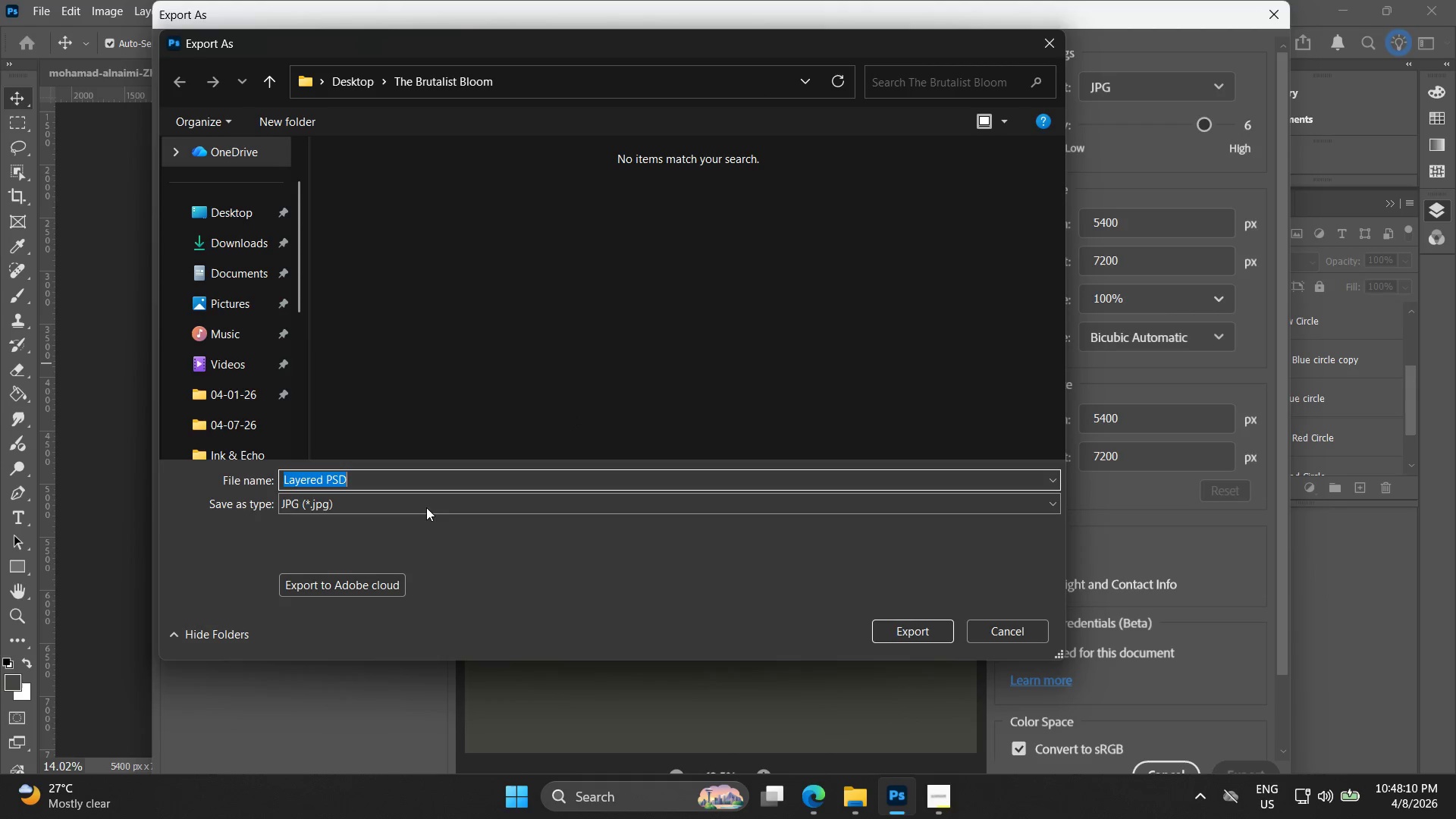 
double_click([426, 507])
 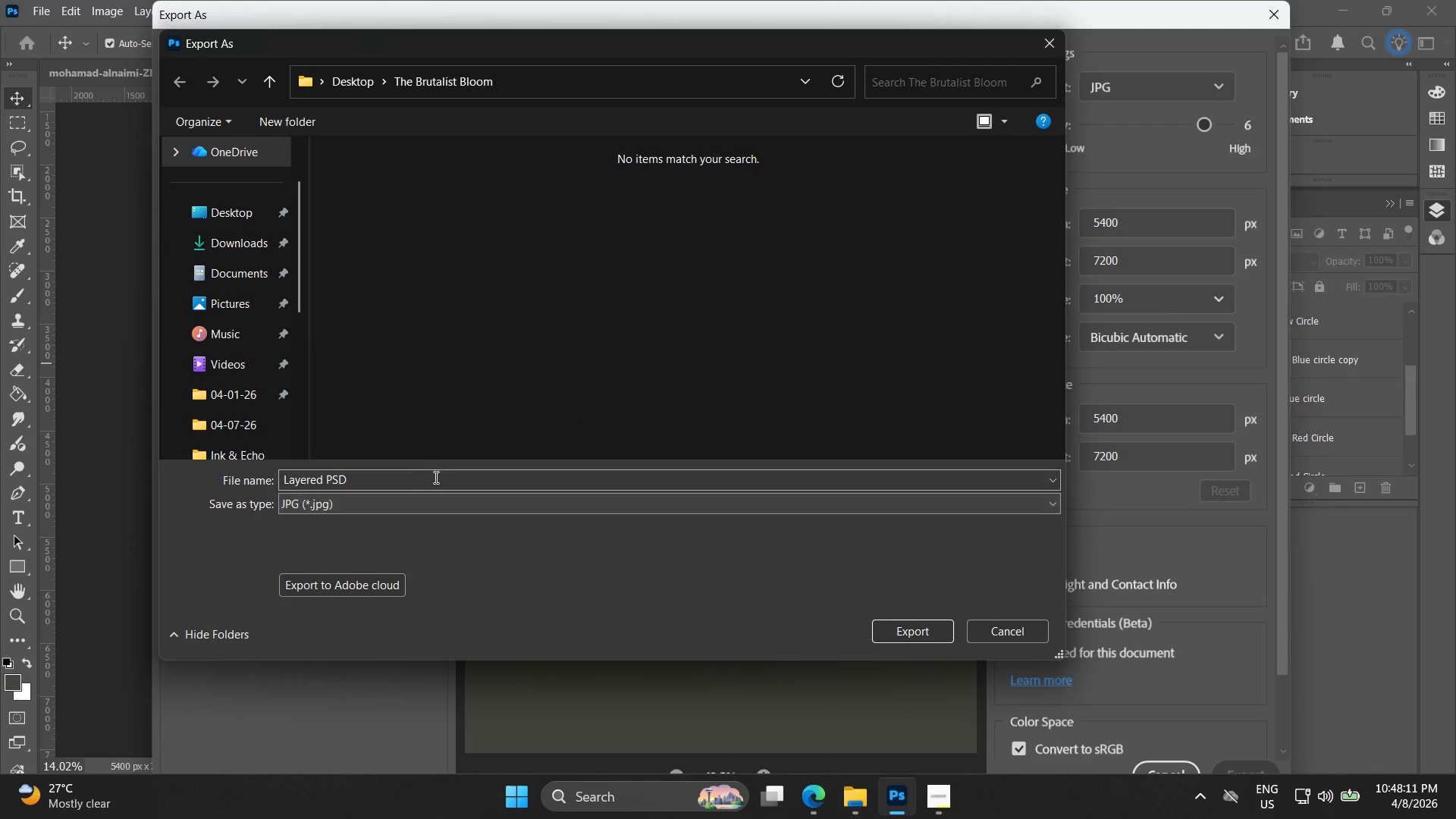 
left_click([437, 477])
 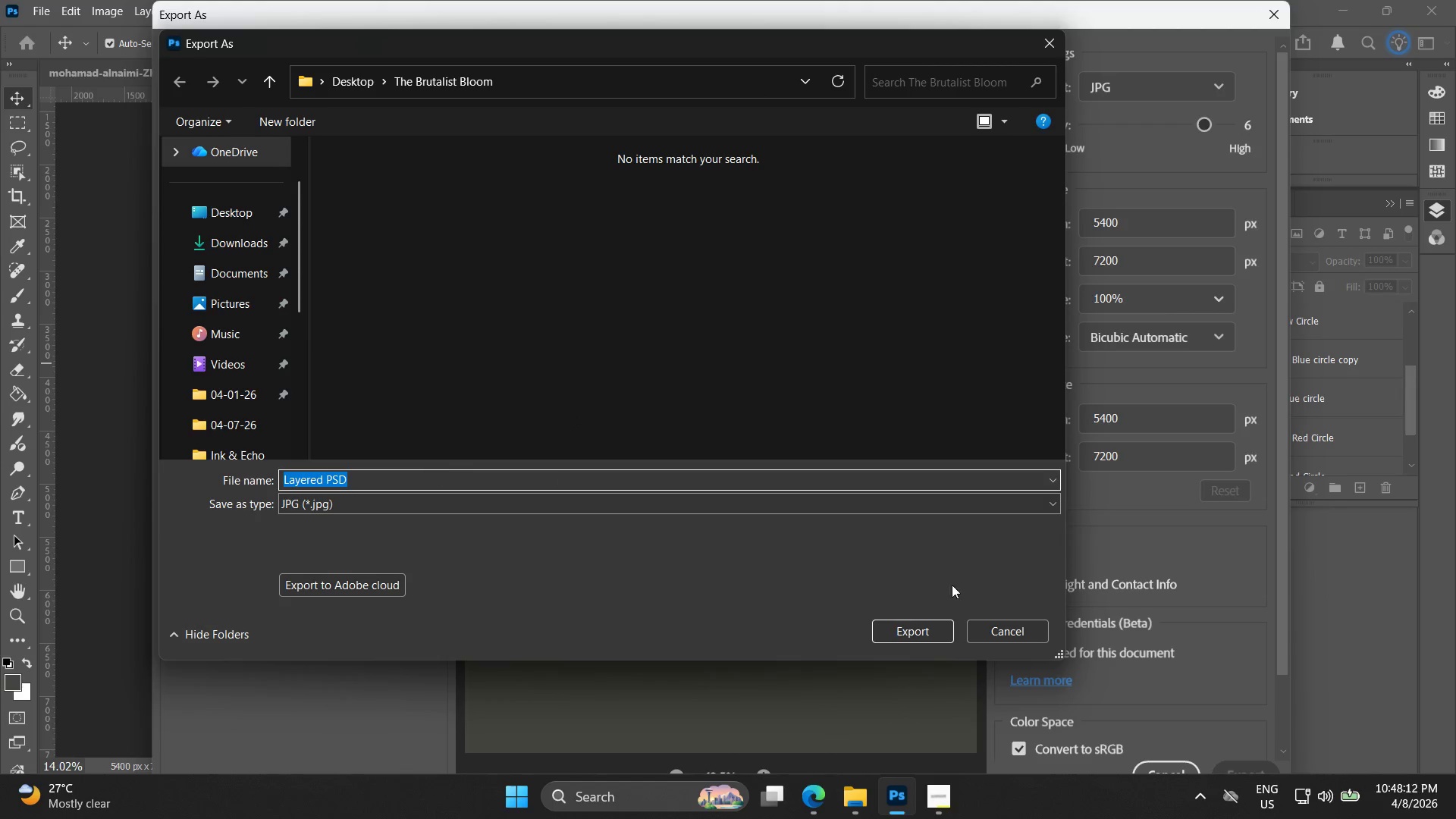 
left_click([1018, 628])
 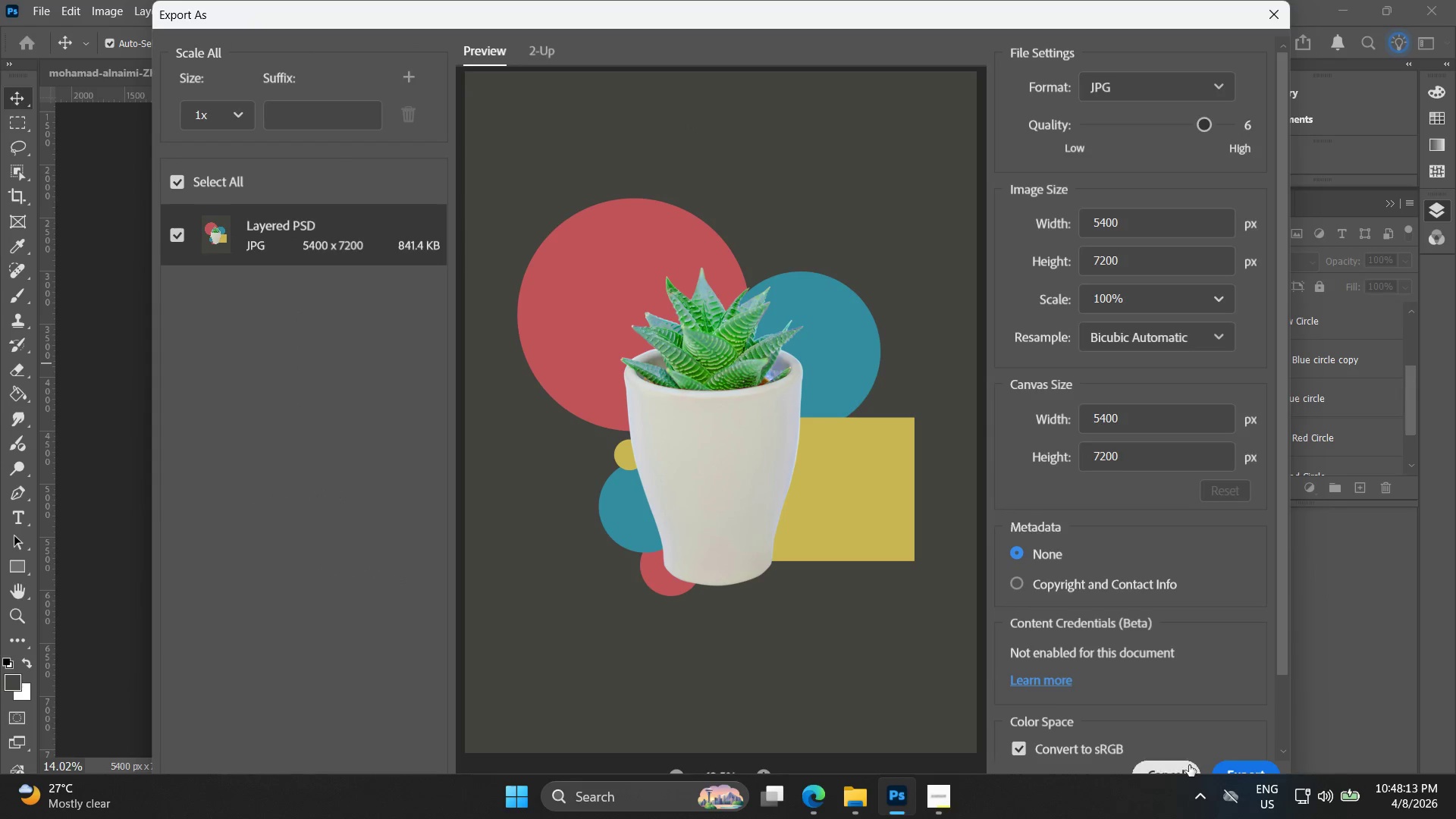 
left_click([1236, 764])
 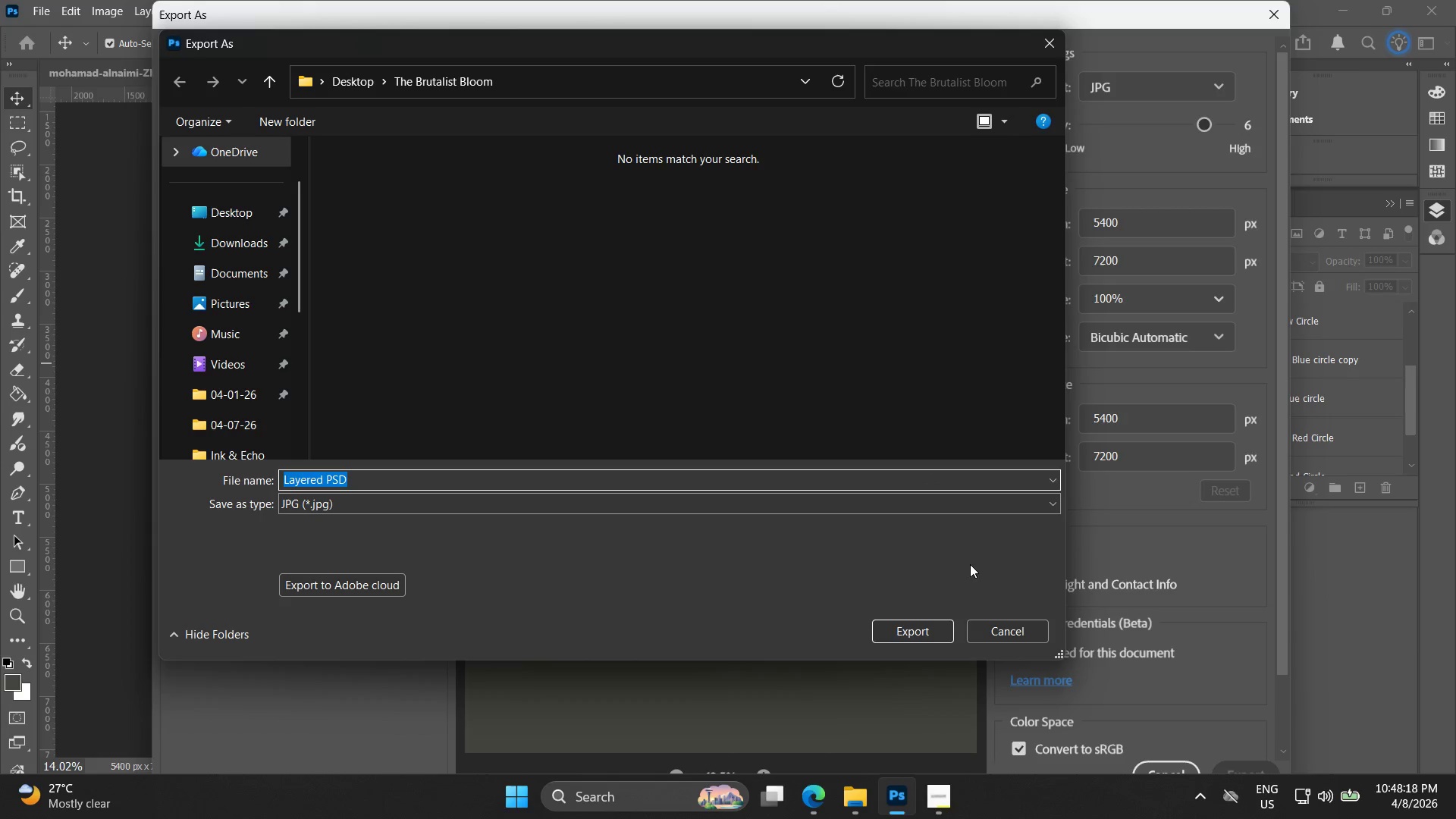 
wait(5.62)
 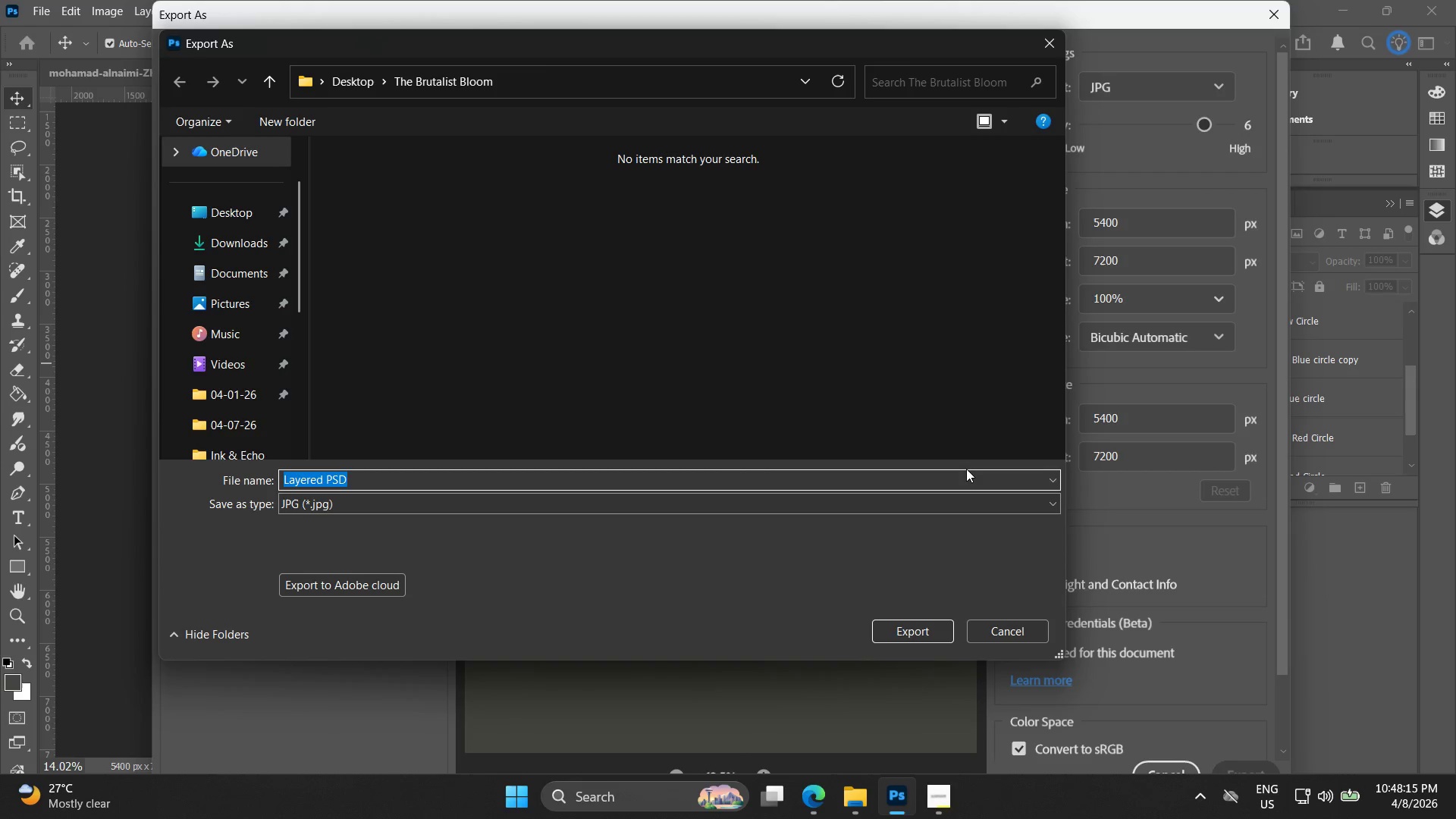 
left_click([1172, 98])
 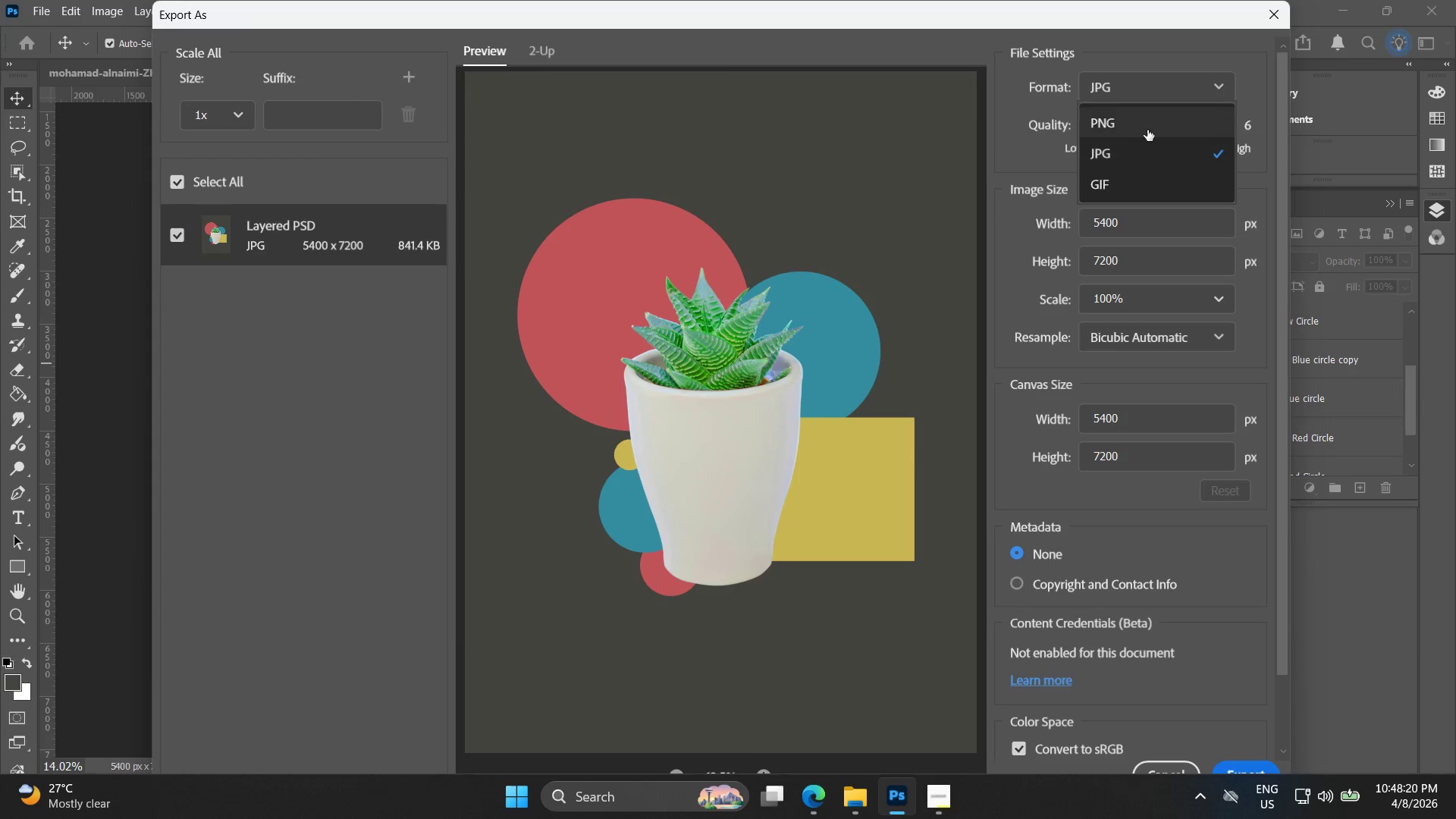 
left_click([1154, 120])
 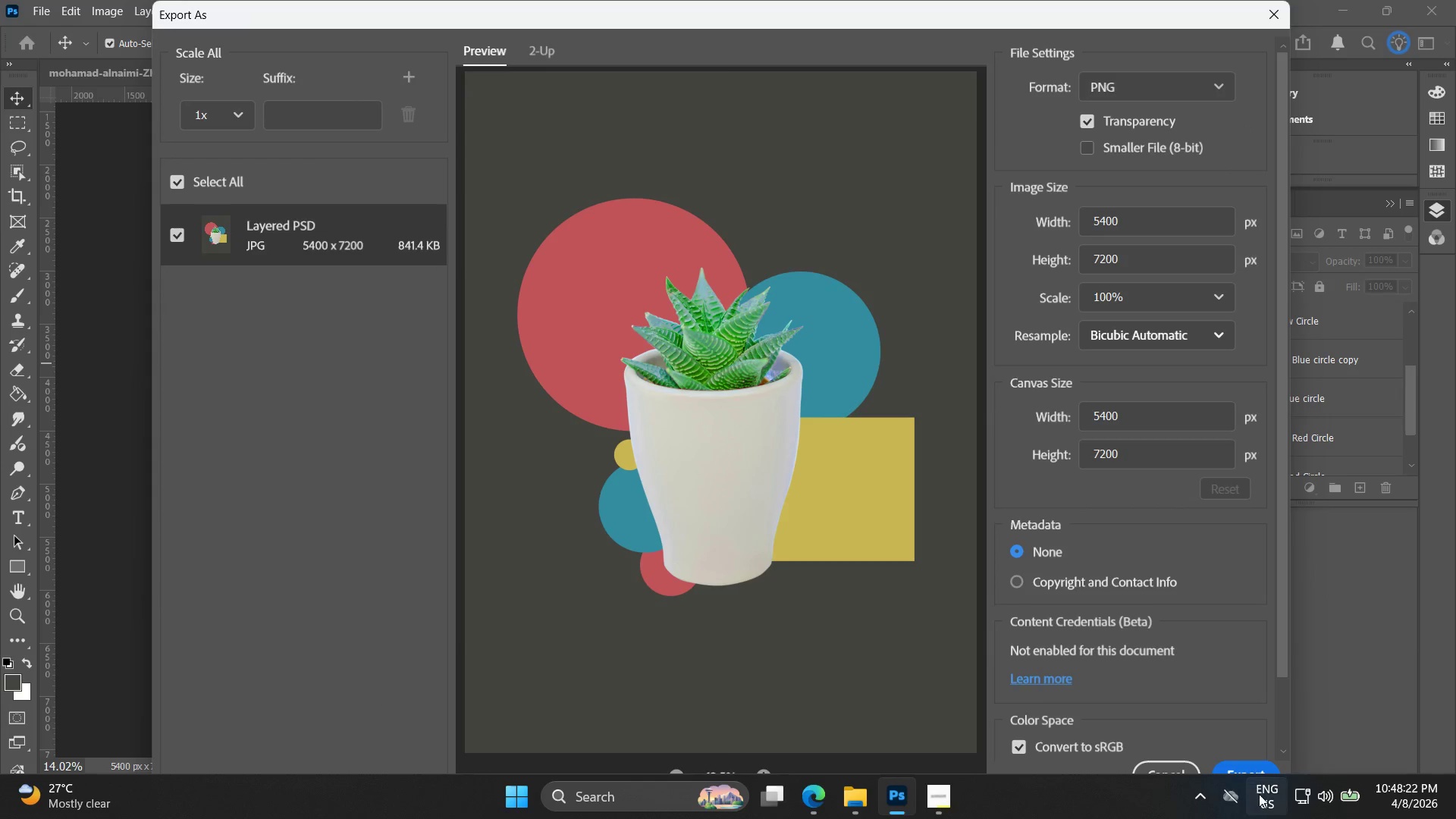 
left_click([1259, 770])
 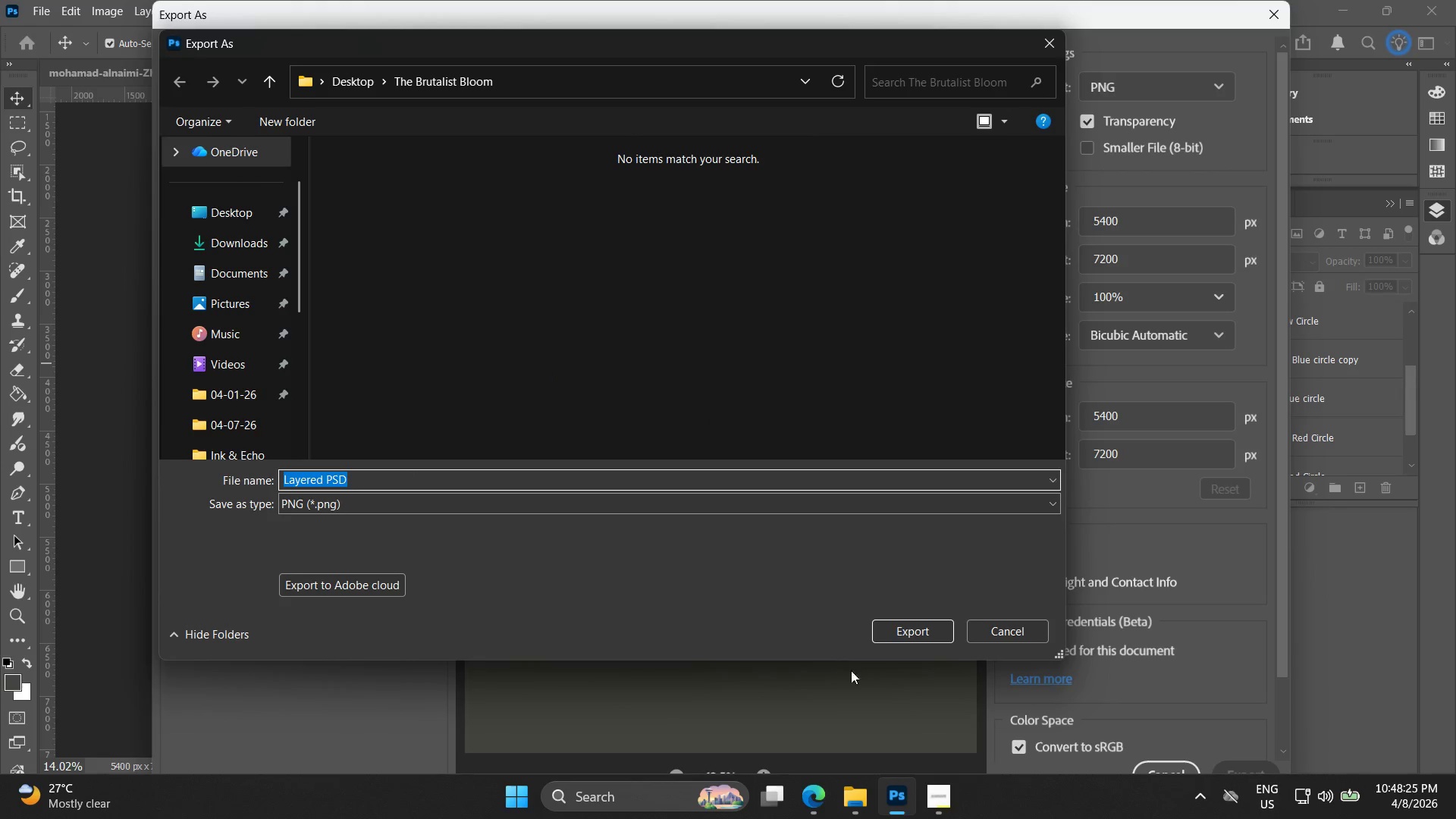 
left_click([866, 807])
 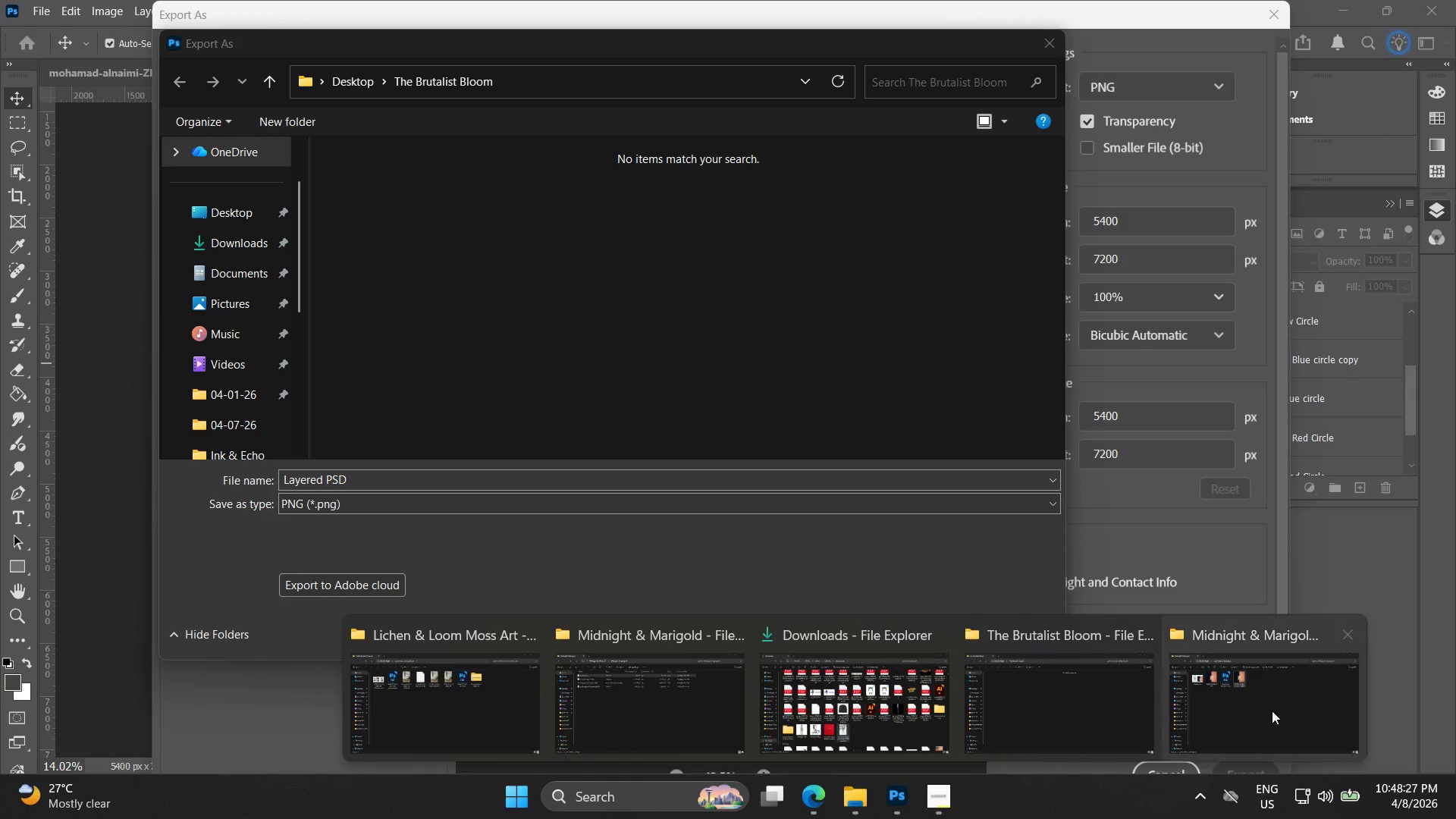 
left_click([1253, 695])
 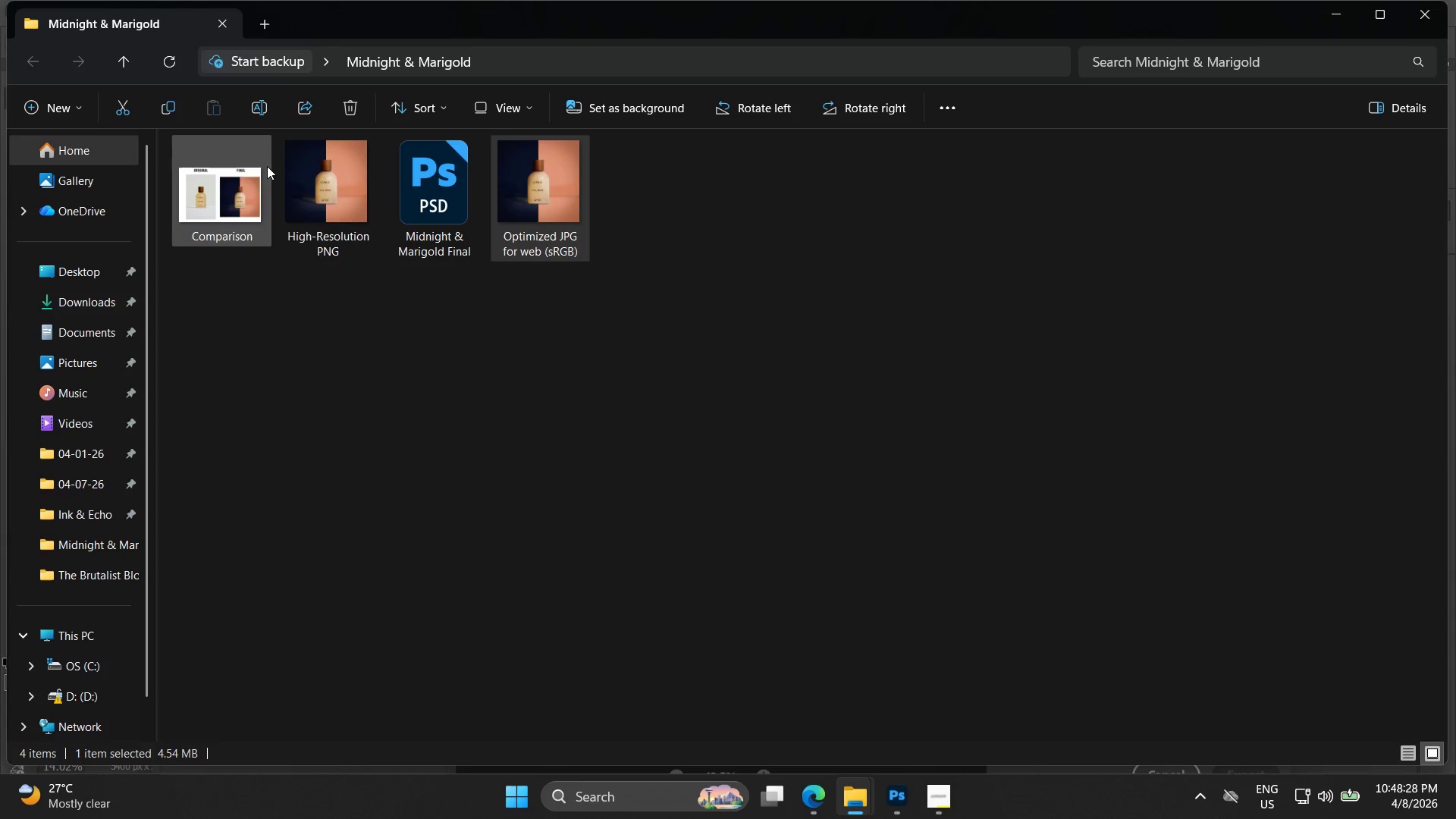 
left_click([342, 182])
 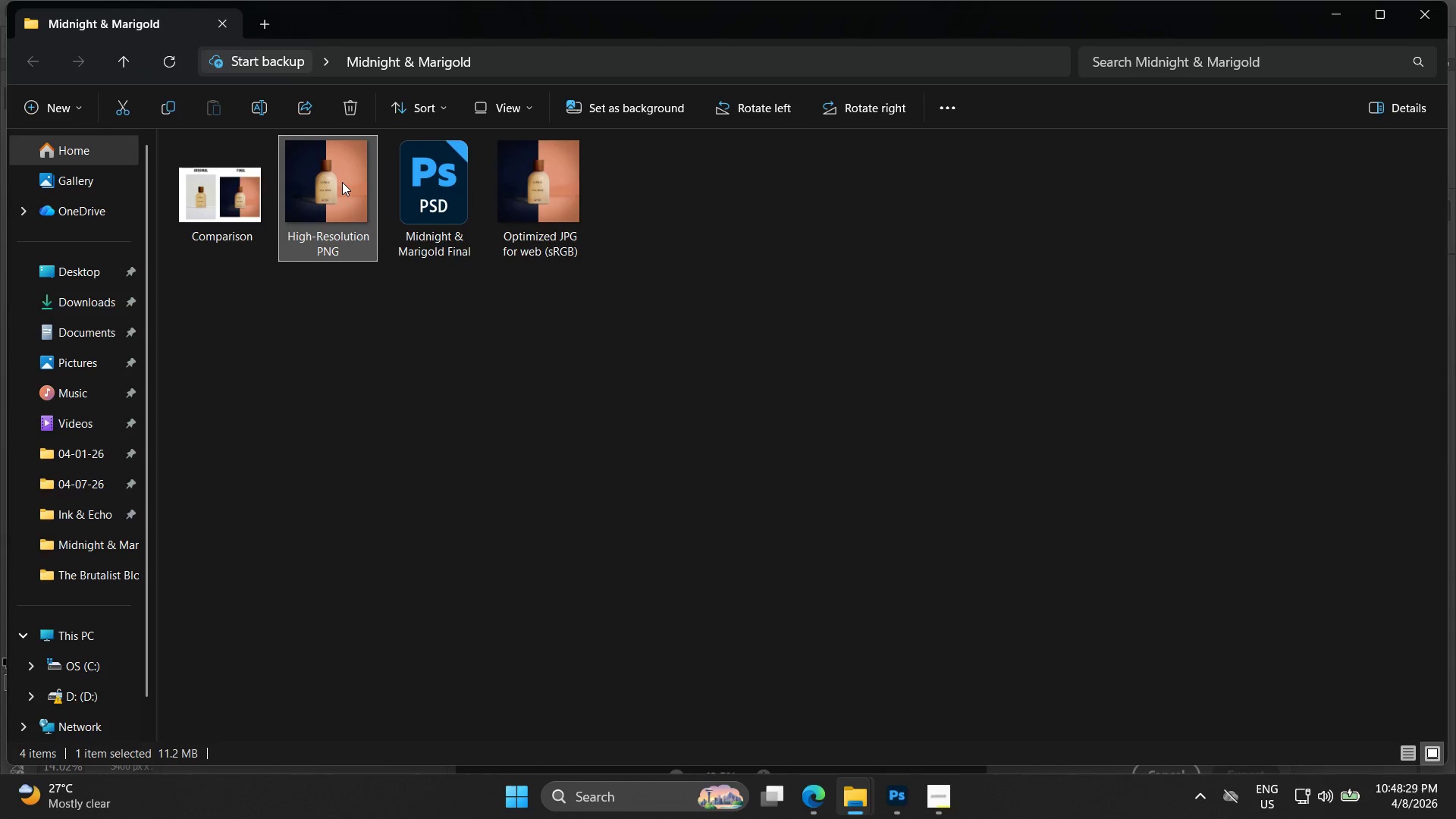 
right_click([342, 182])
 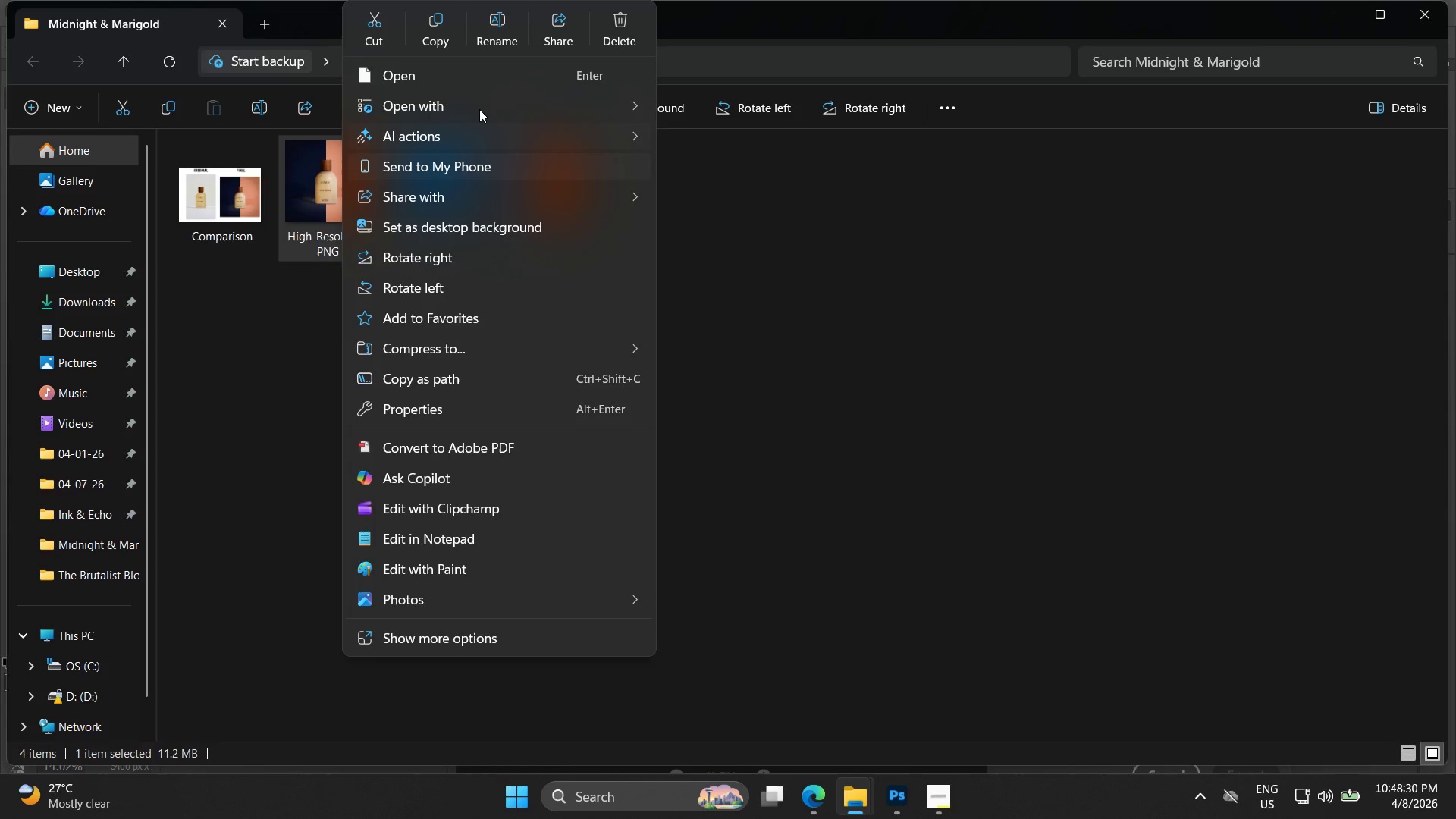 
left_click([504, 33])
 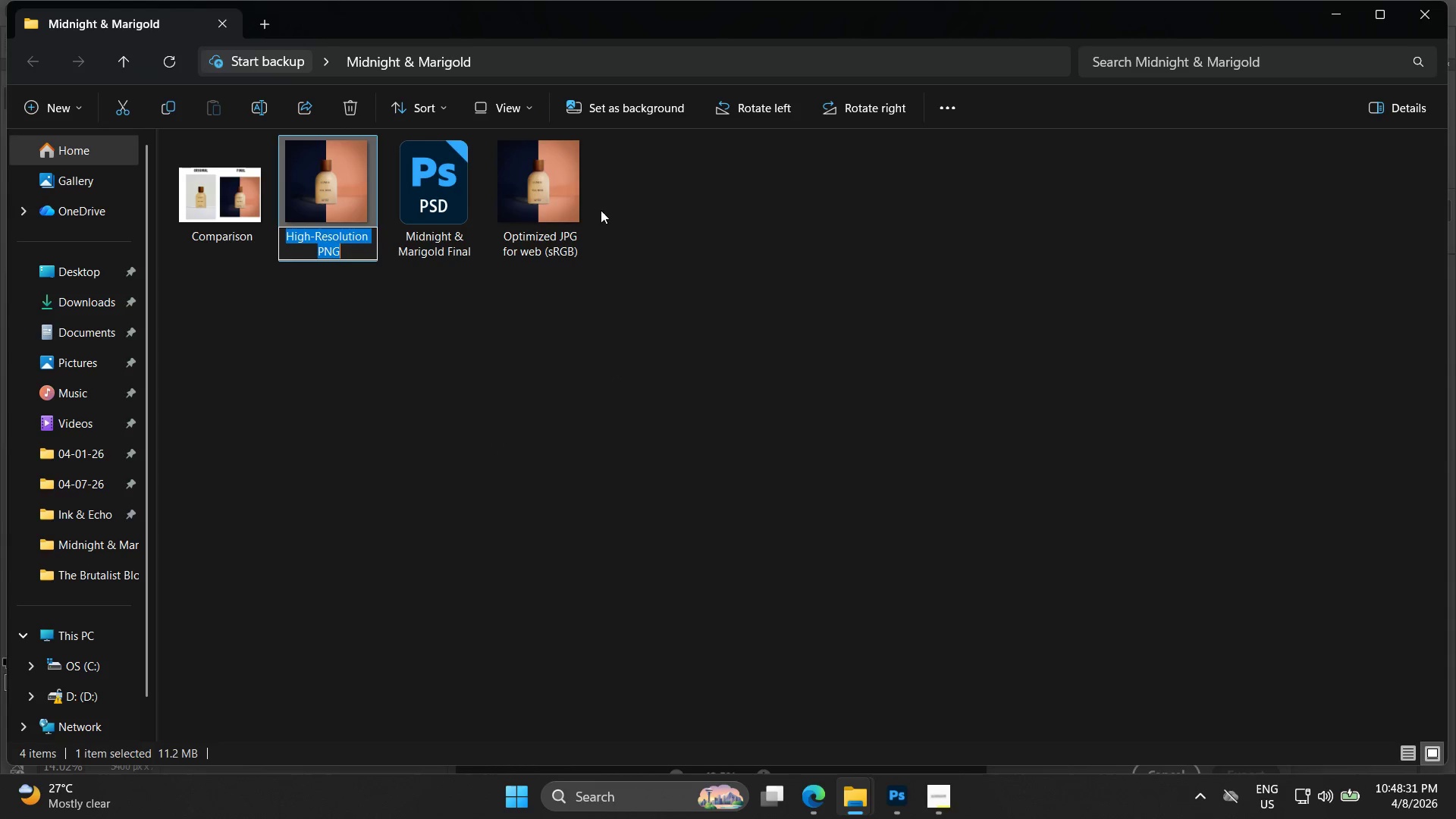 
key(Control+C)
 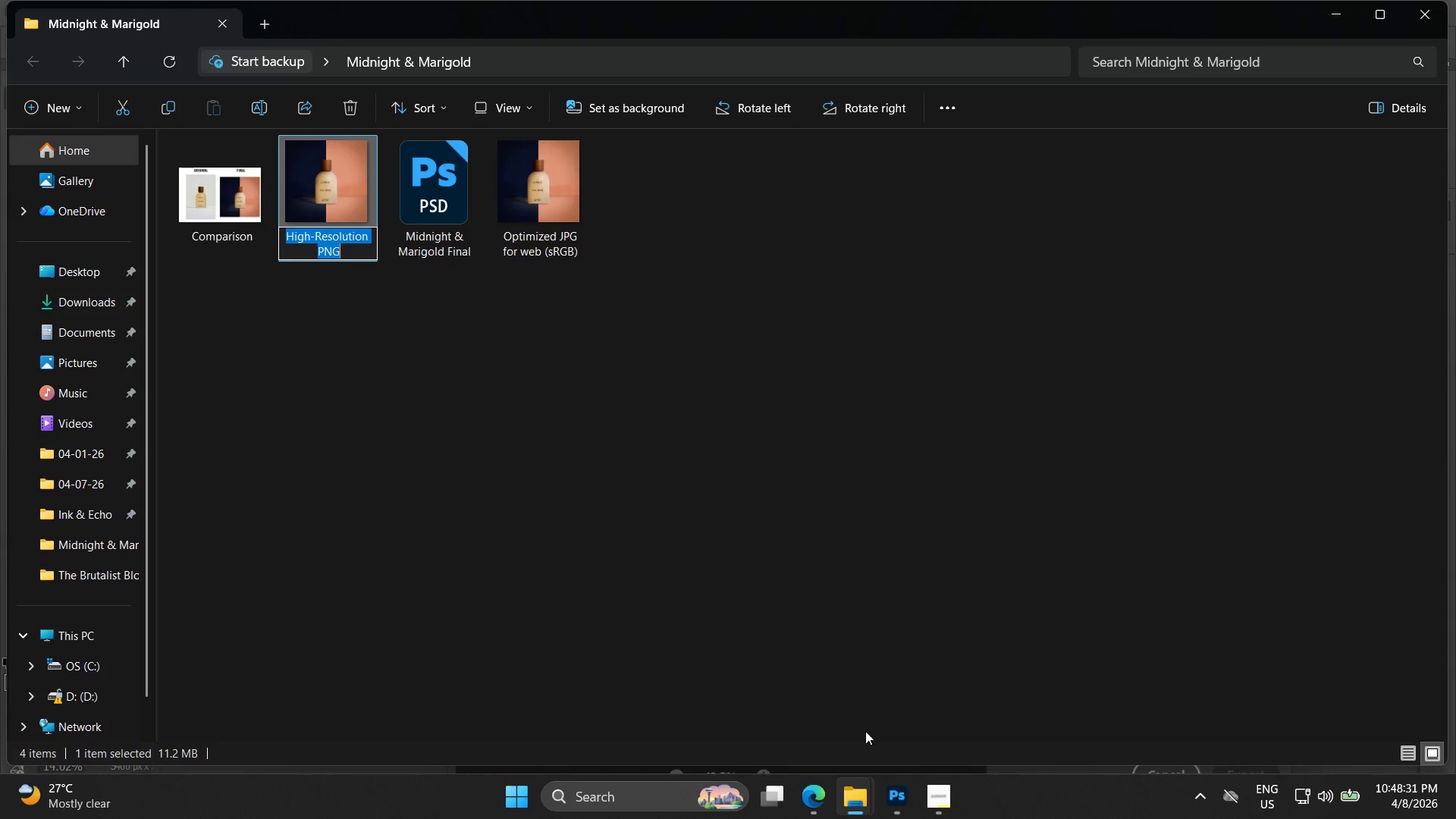 
key(Control+C)
 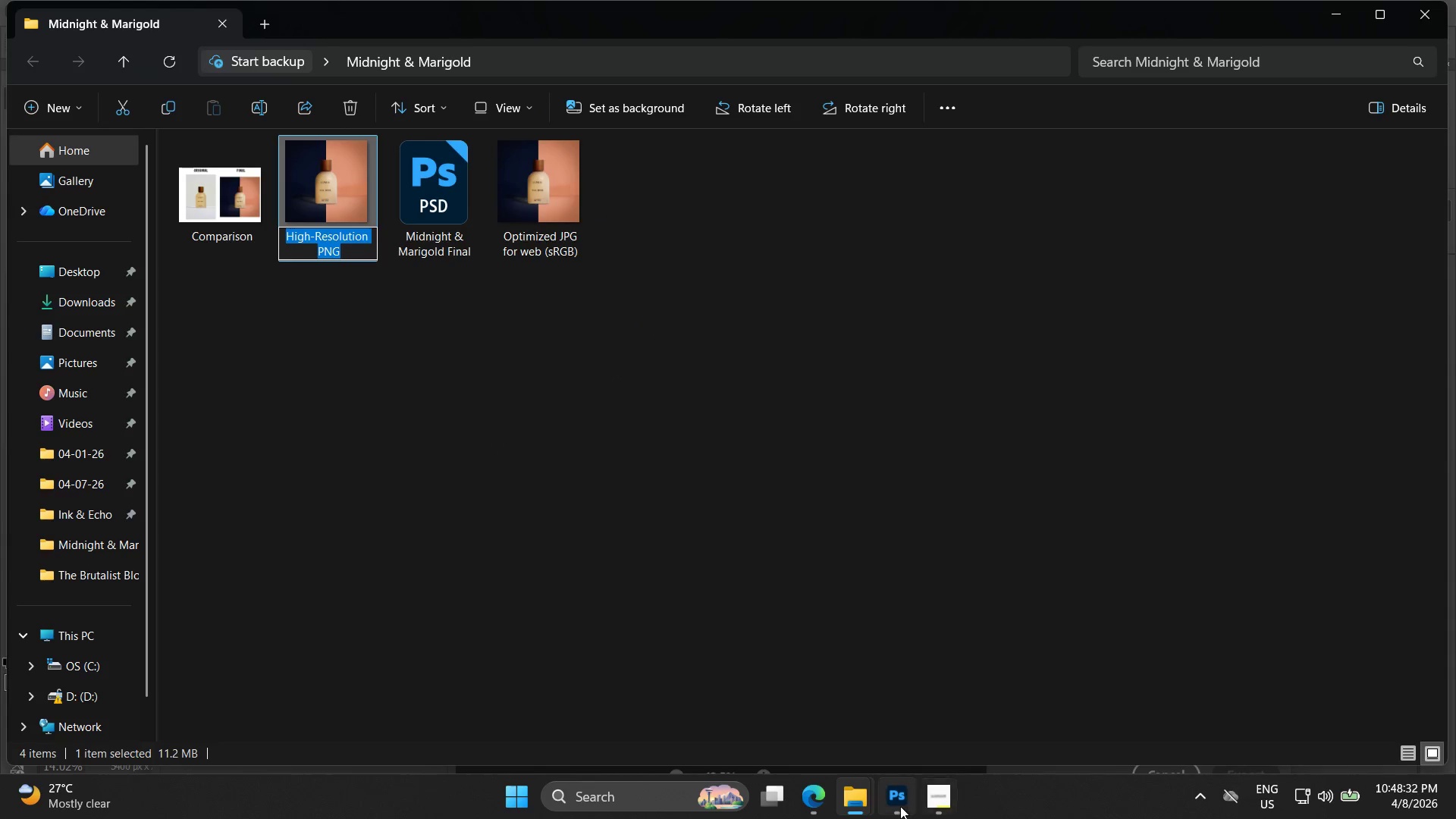 
left_click([900, 803])
 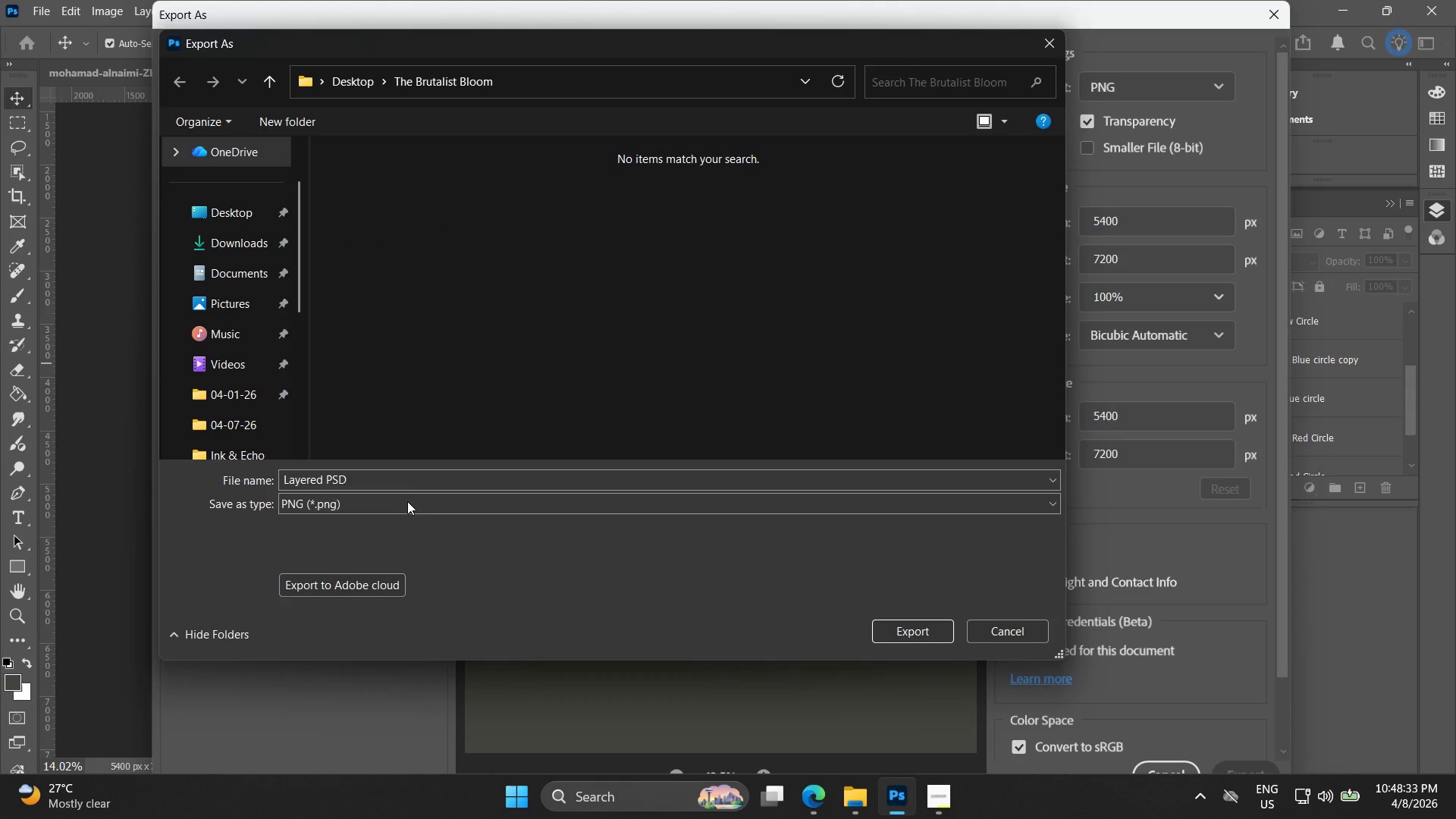 
left_click([404, 481])
 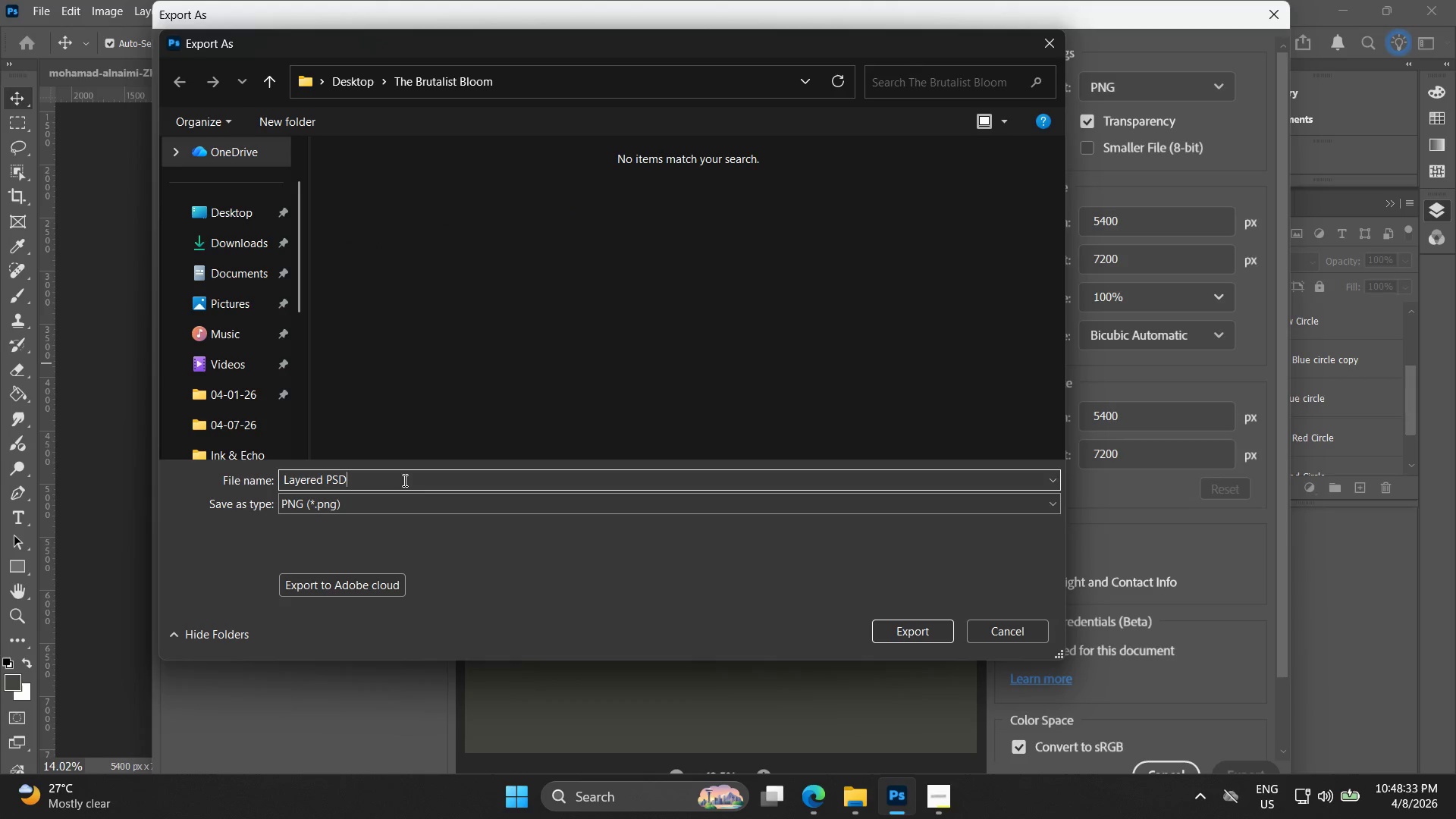 
key(Control+V)
 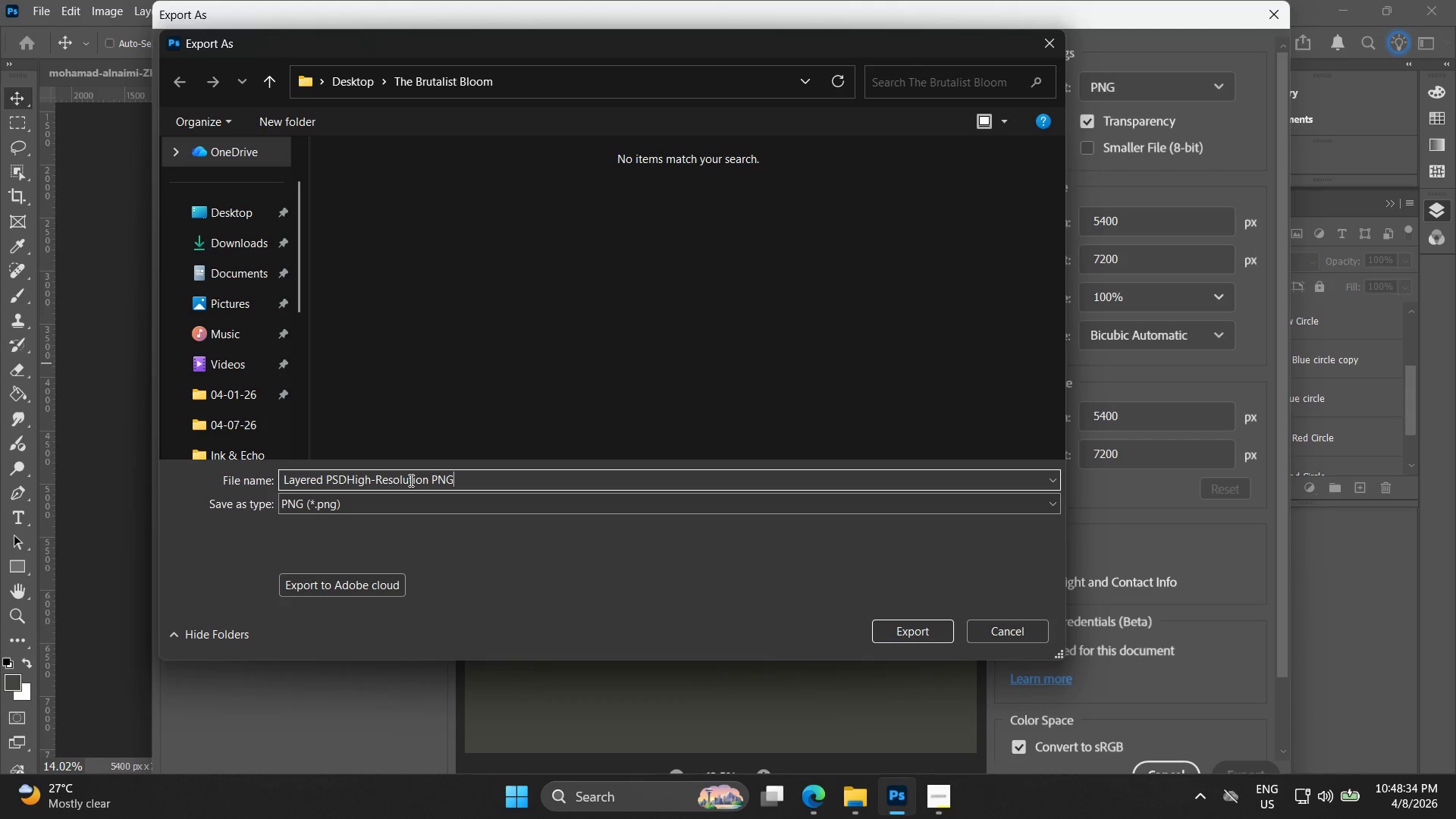 
key(Control+A)
 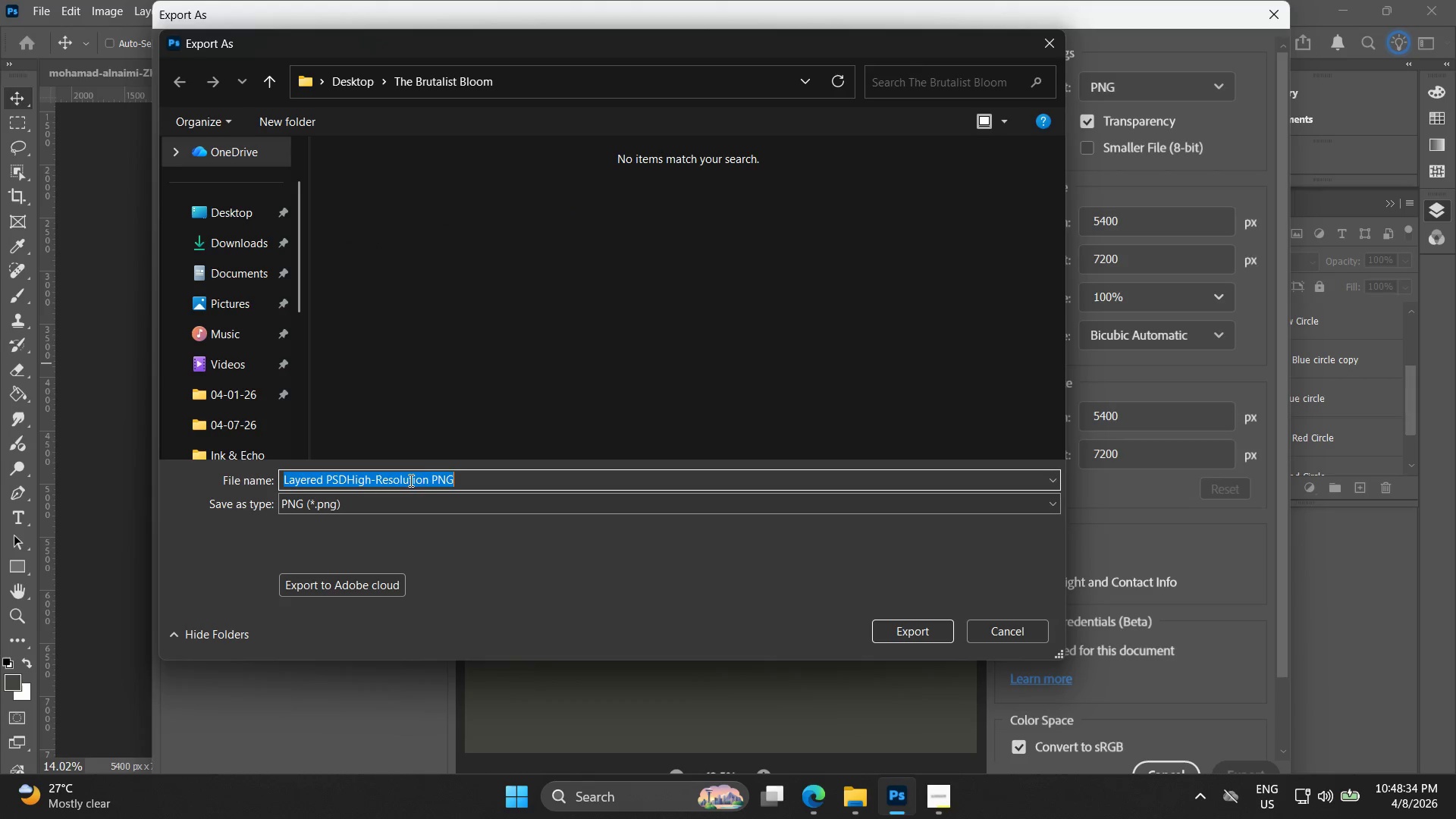 
key(Control+V)
 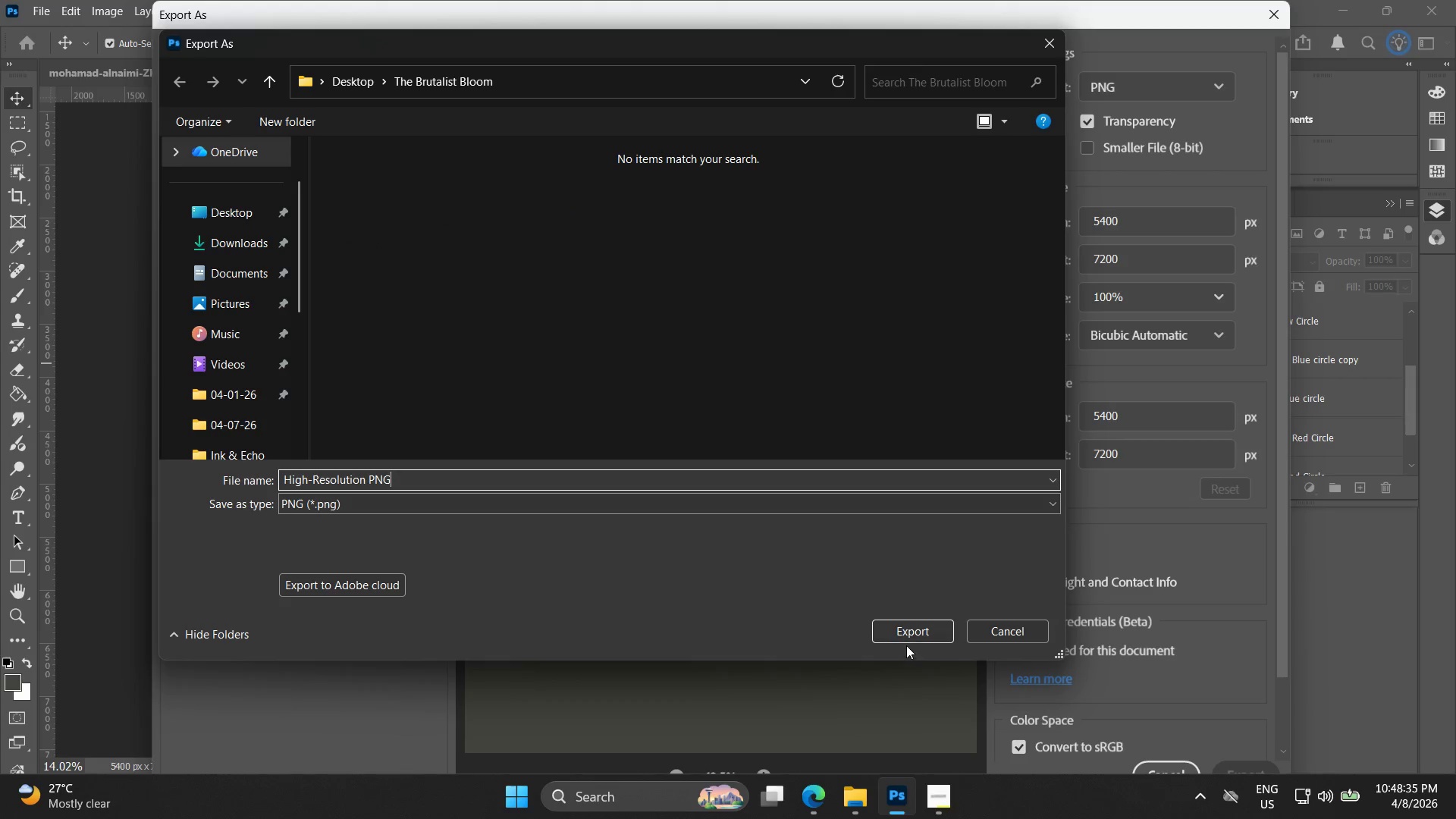 
left_click([905, 632])
 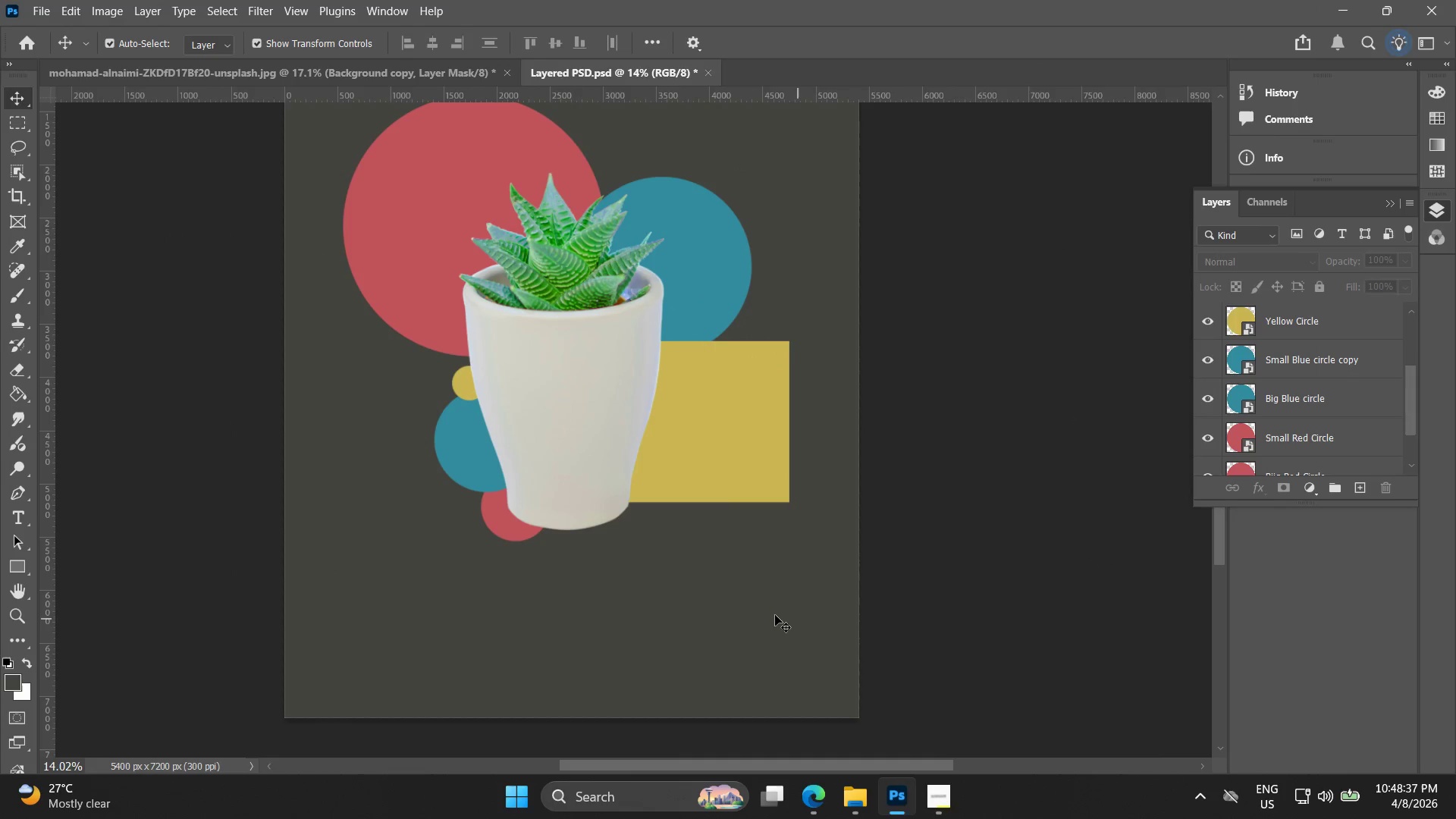 
left_click([36, 16])
 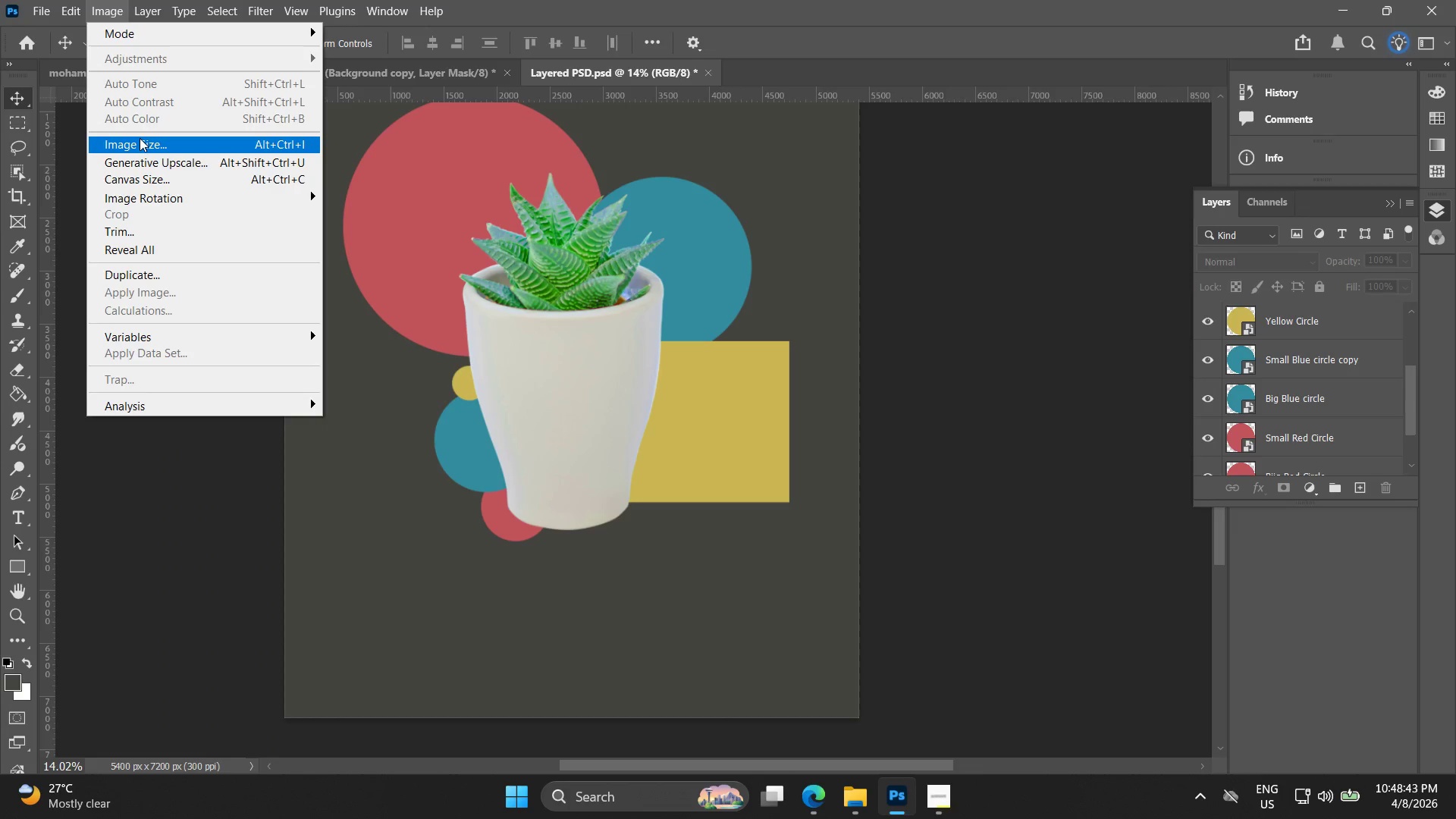 
wait(6.59)
 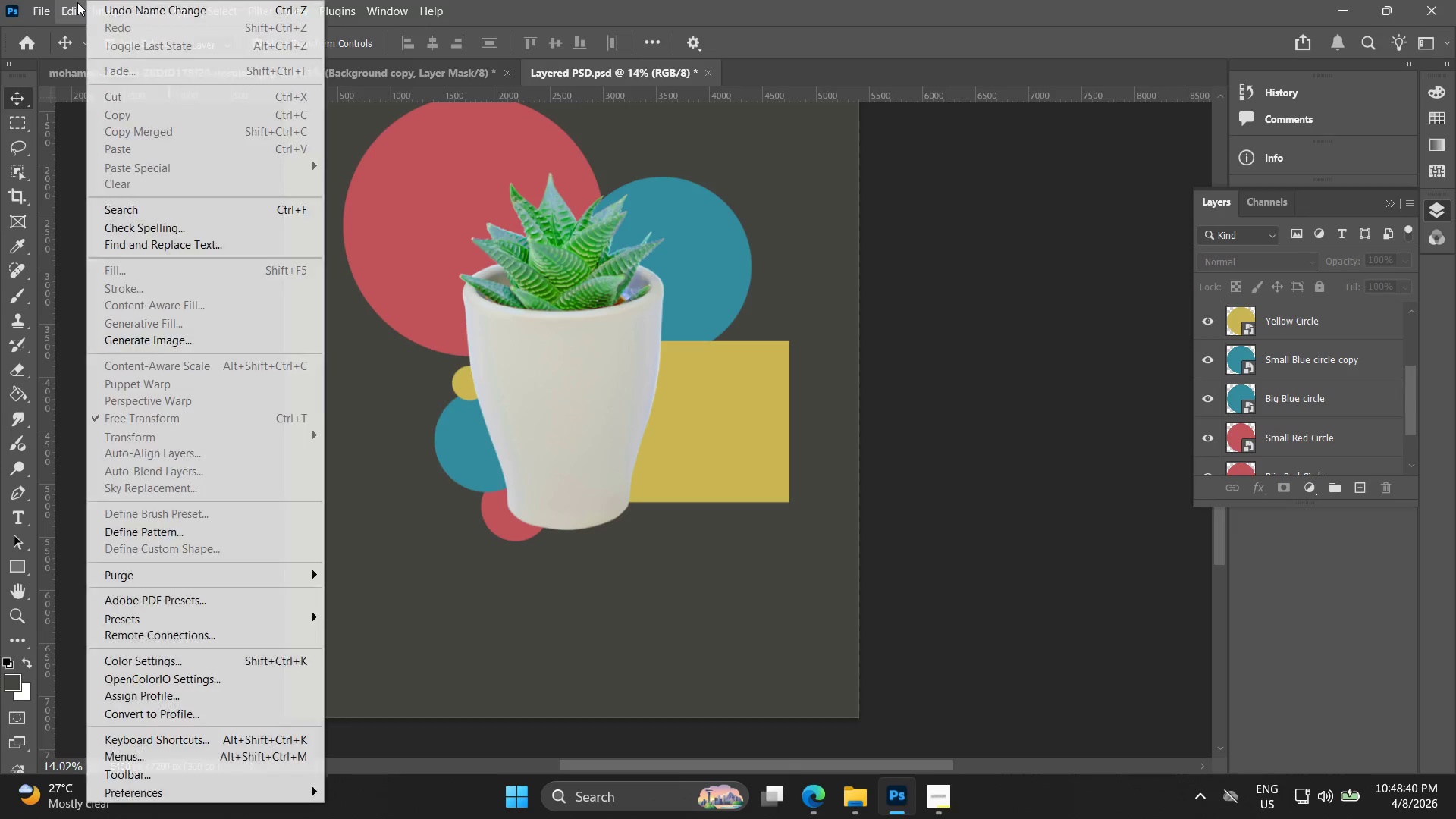 
left_click_drag(start_coordinate=[843, 285], to_coordinate=[762, 277])
 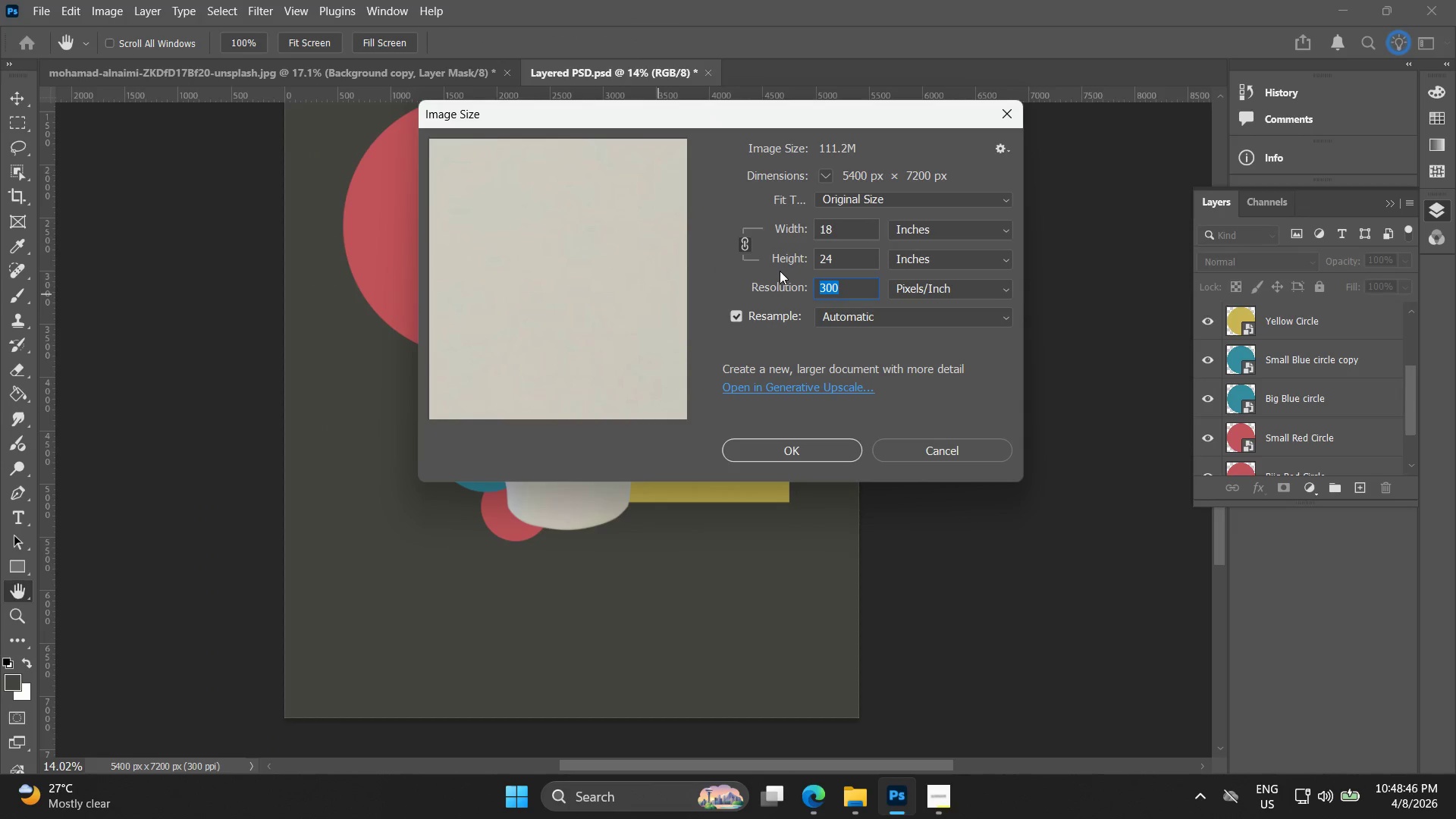 
type(72)
 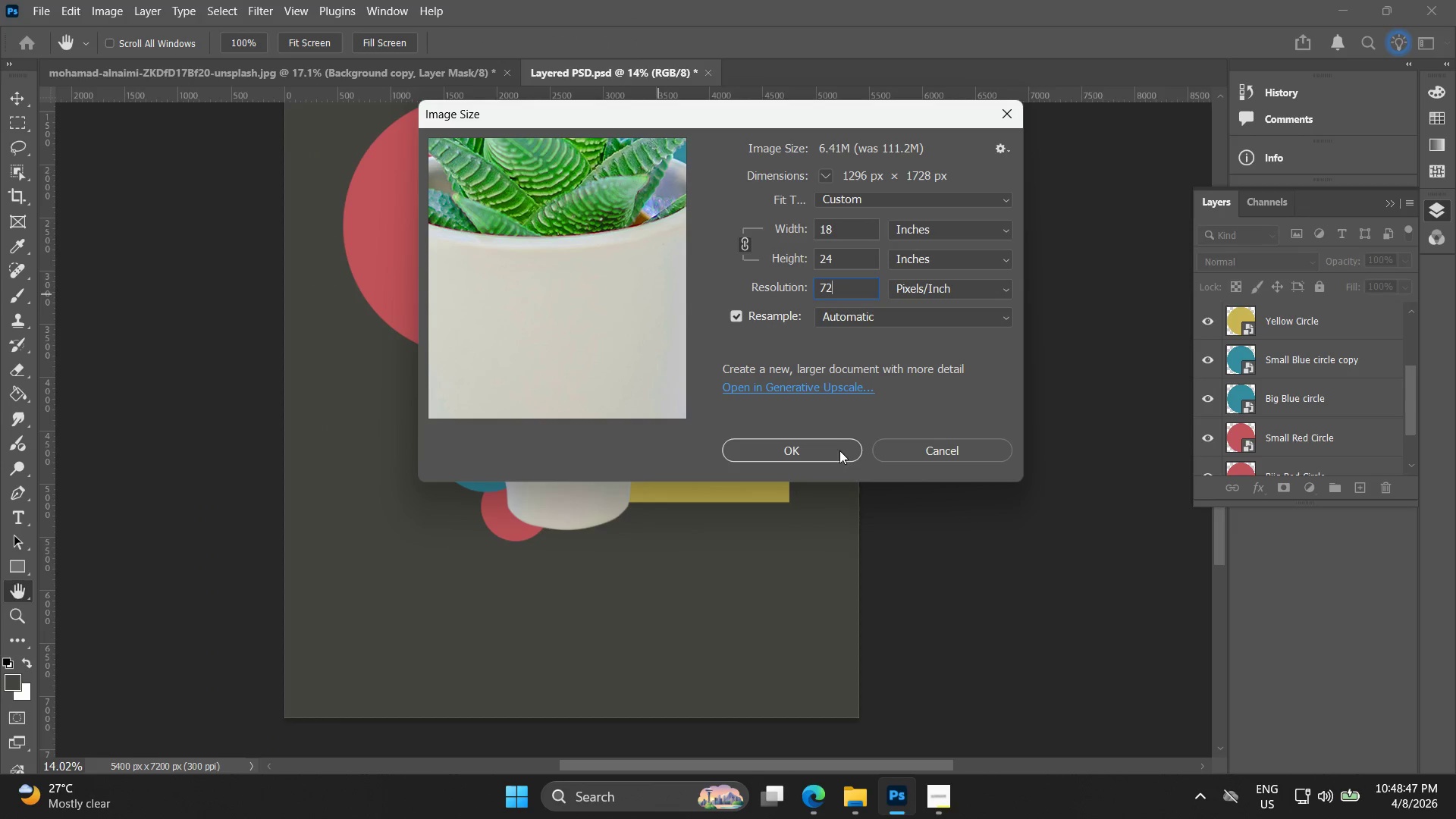 
left_click([836, 457])
 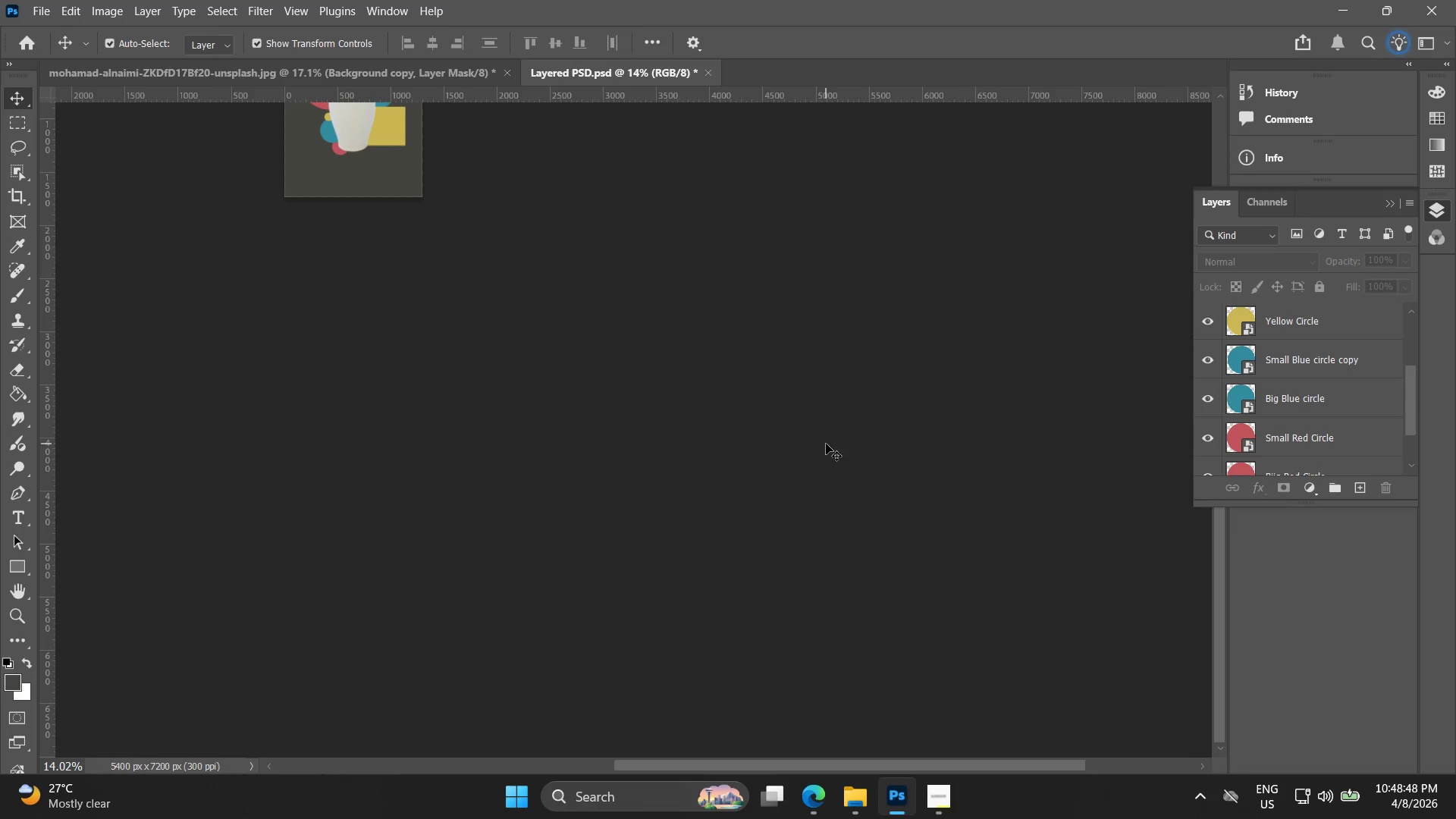 
hold_key(key=AltLeft, duration=0.36)
 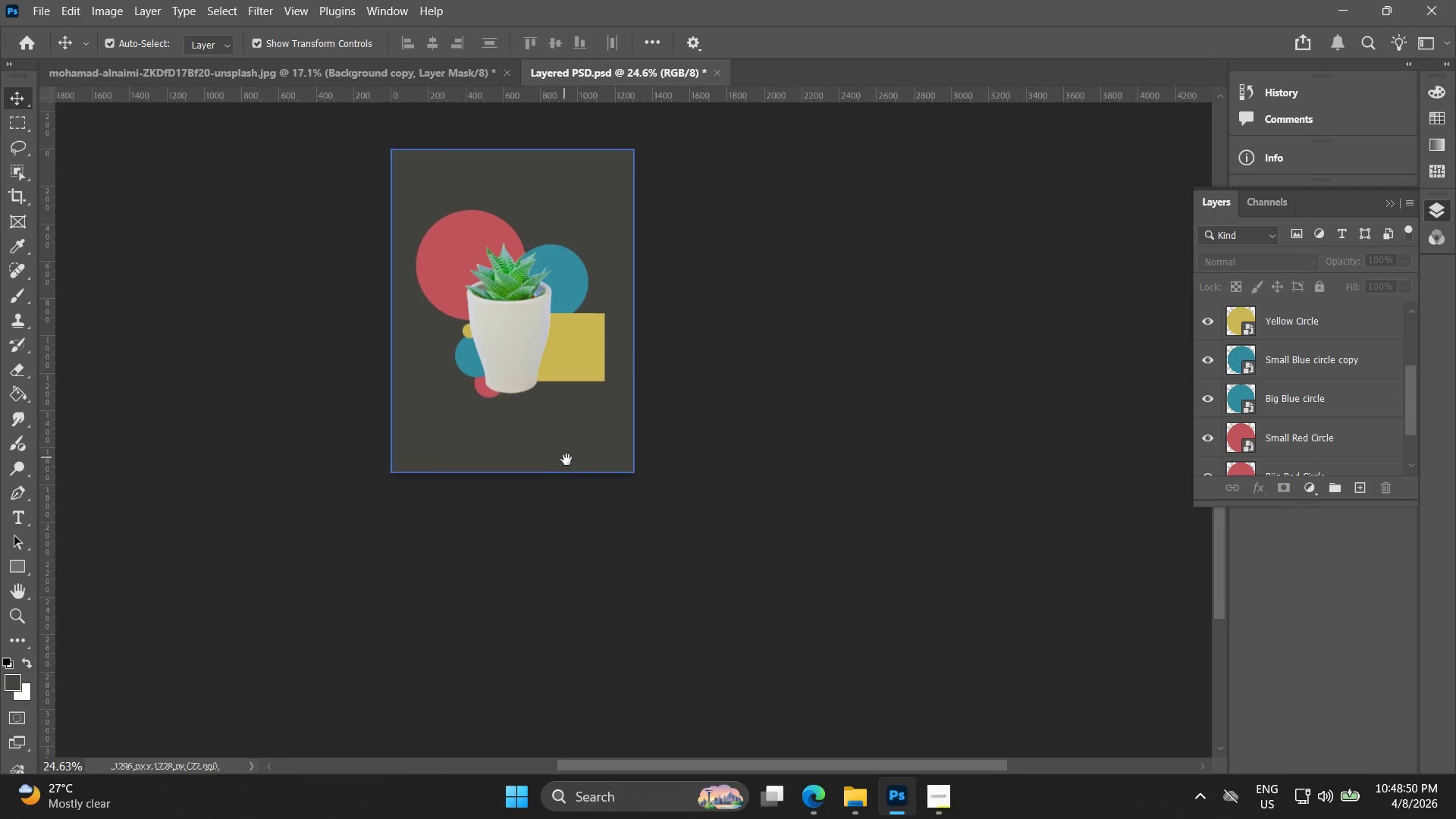 
hold_key(key=Space, duration=0.58)
 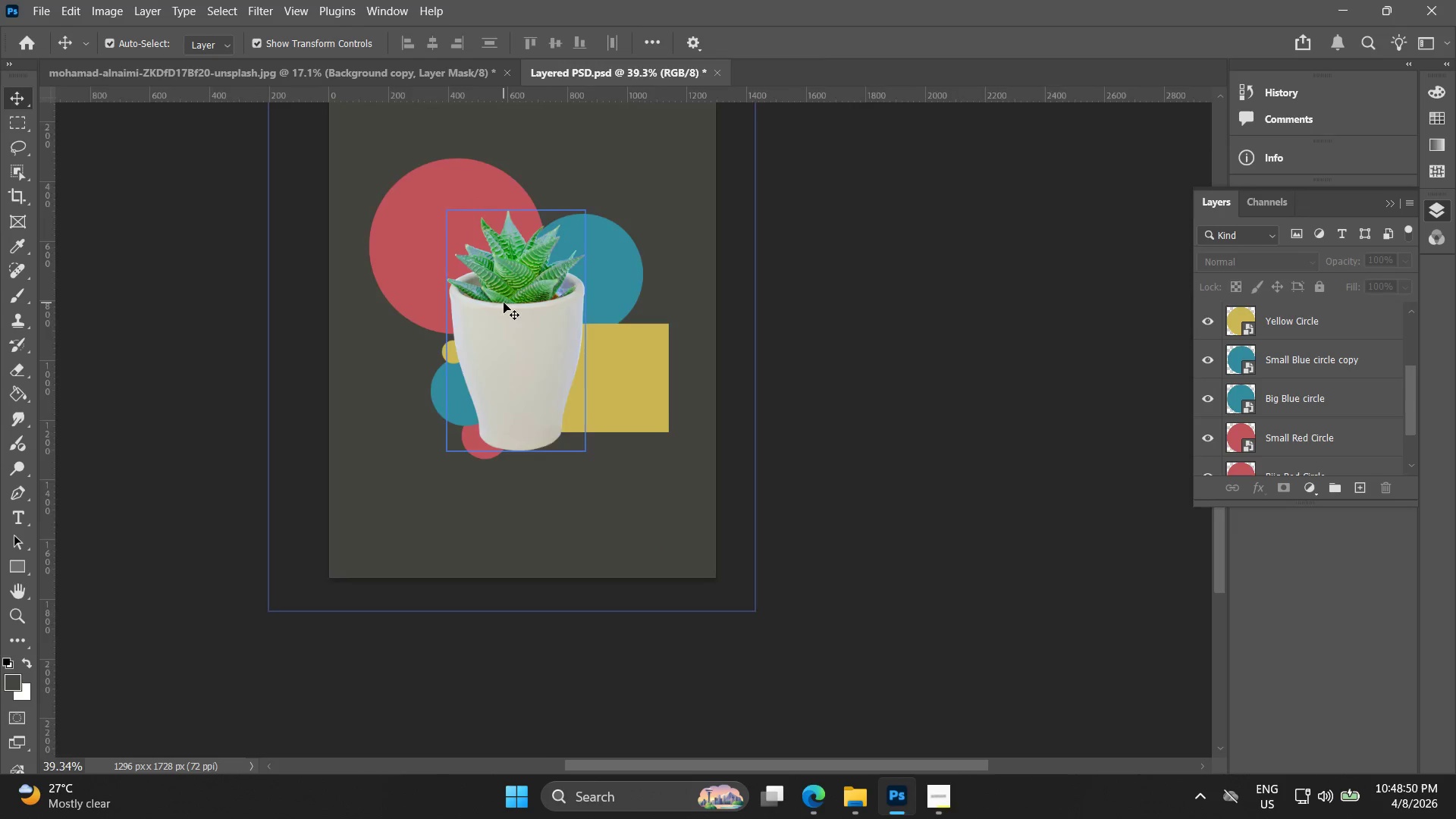 
left_click_drag(start_coordinate=[420, 191], to_coordinate=[566, 459])
 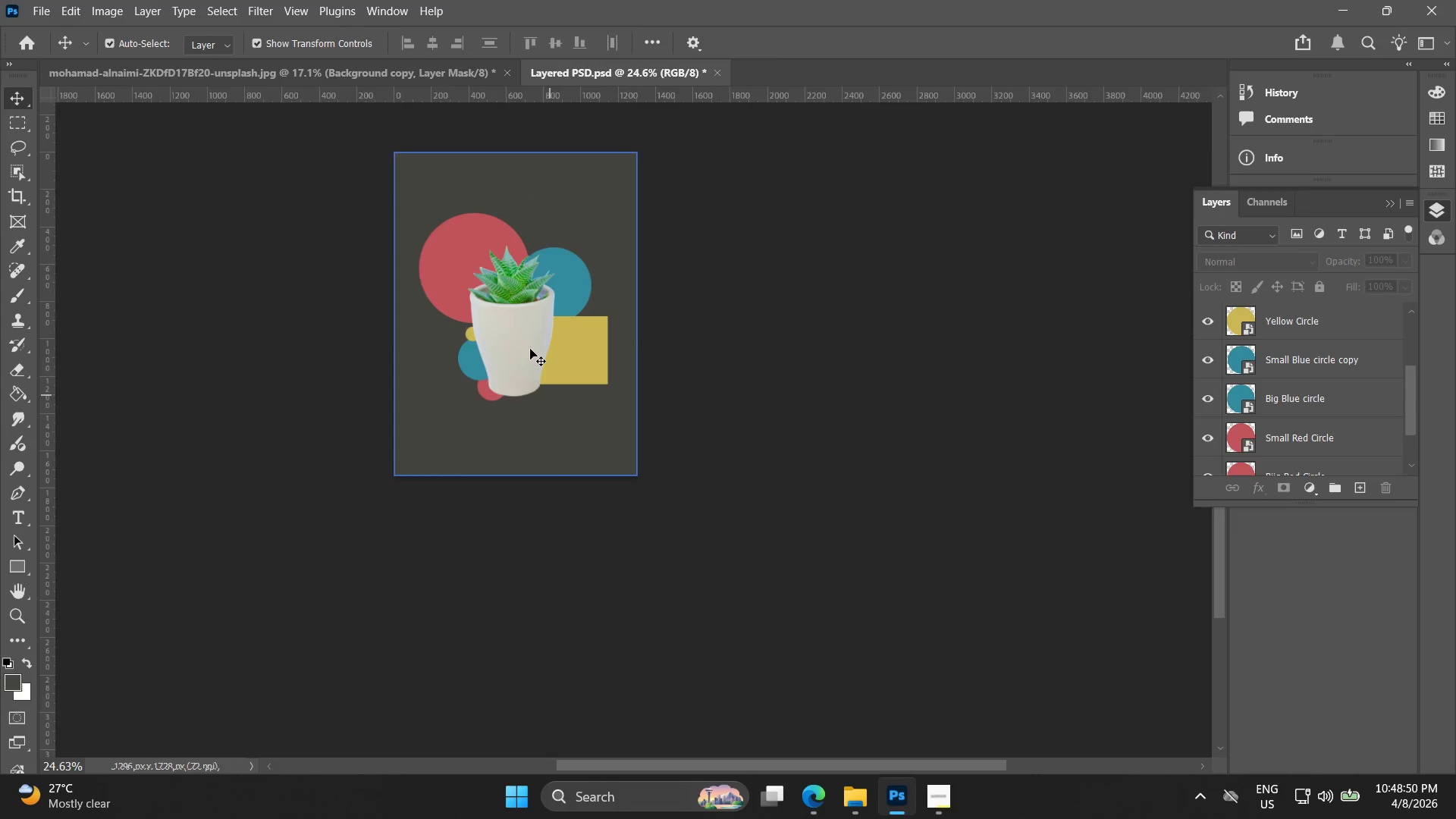 
scroll: coordinate [334, 183], scroll_direction: up, amount: 6.0
 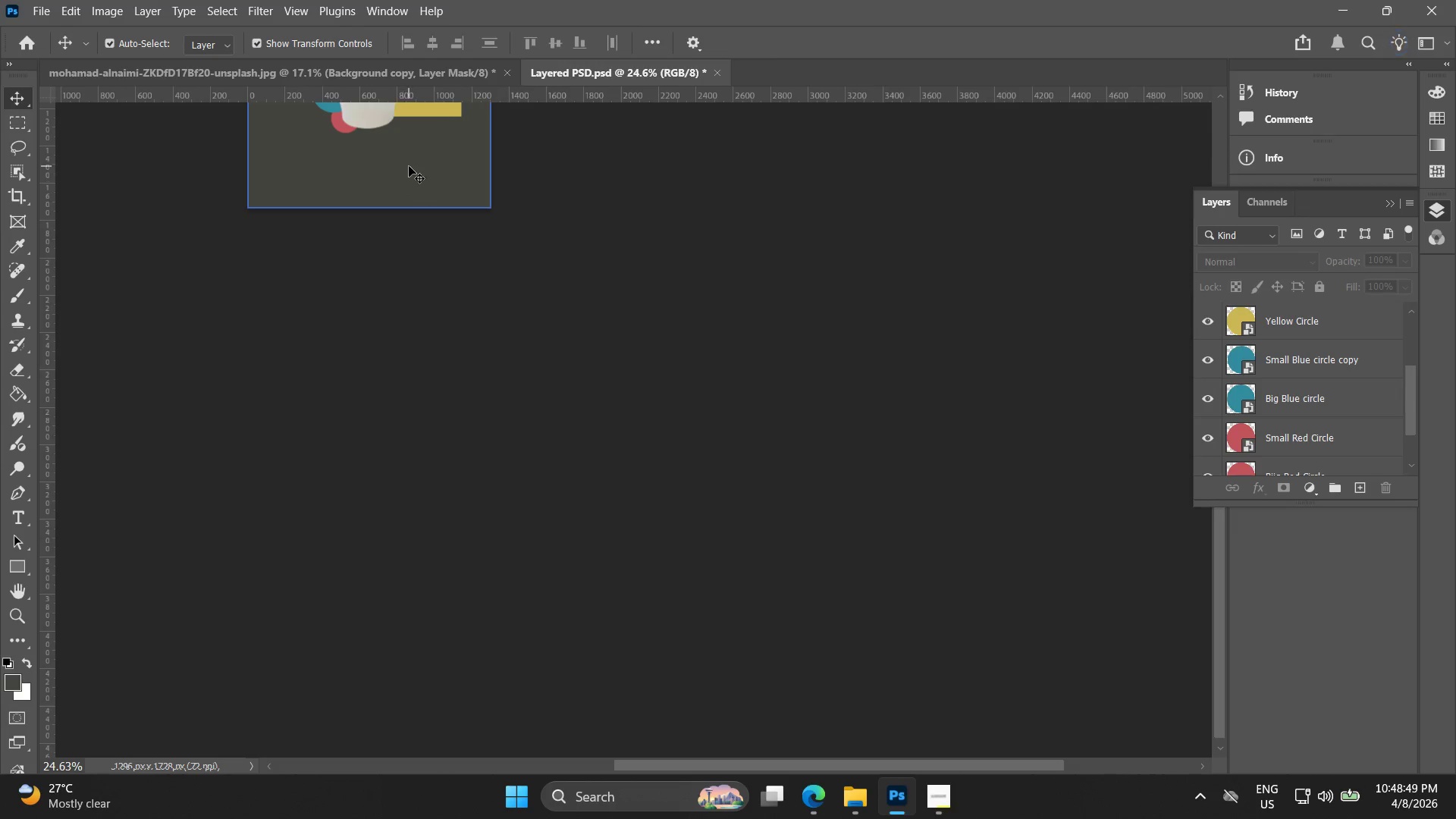 
hold_key(key=AltLeft, duration=0.56)
scroll: coordinate [502, 300], scroll_direction: up, amount: 10.0
 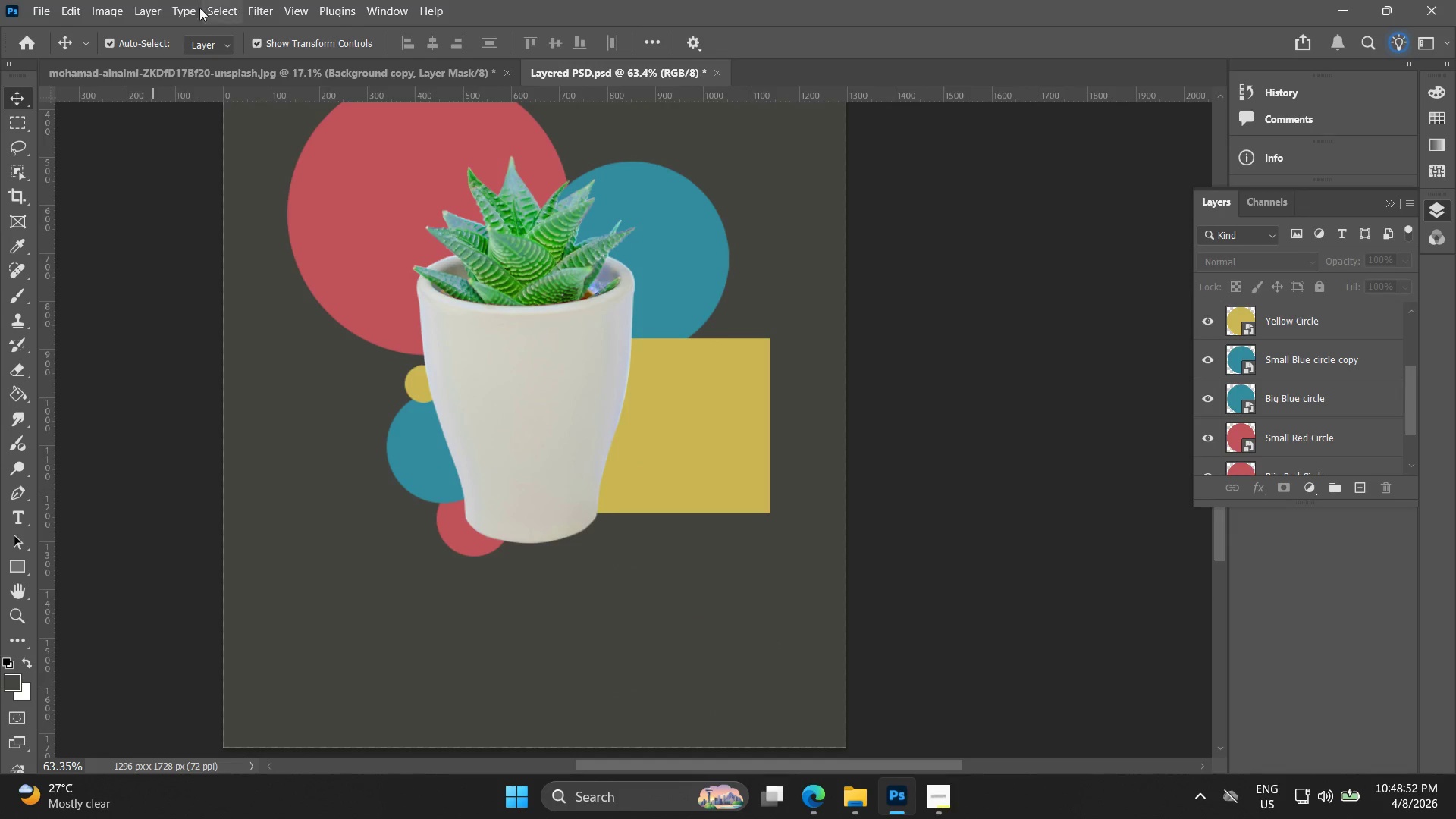 
left_click([106, 10])
 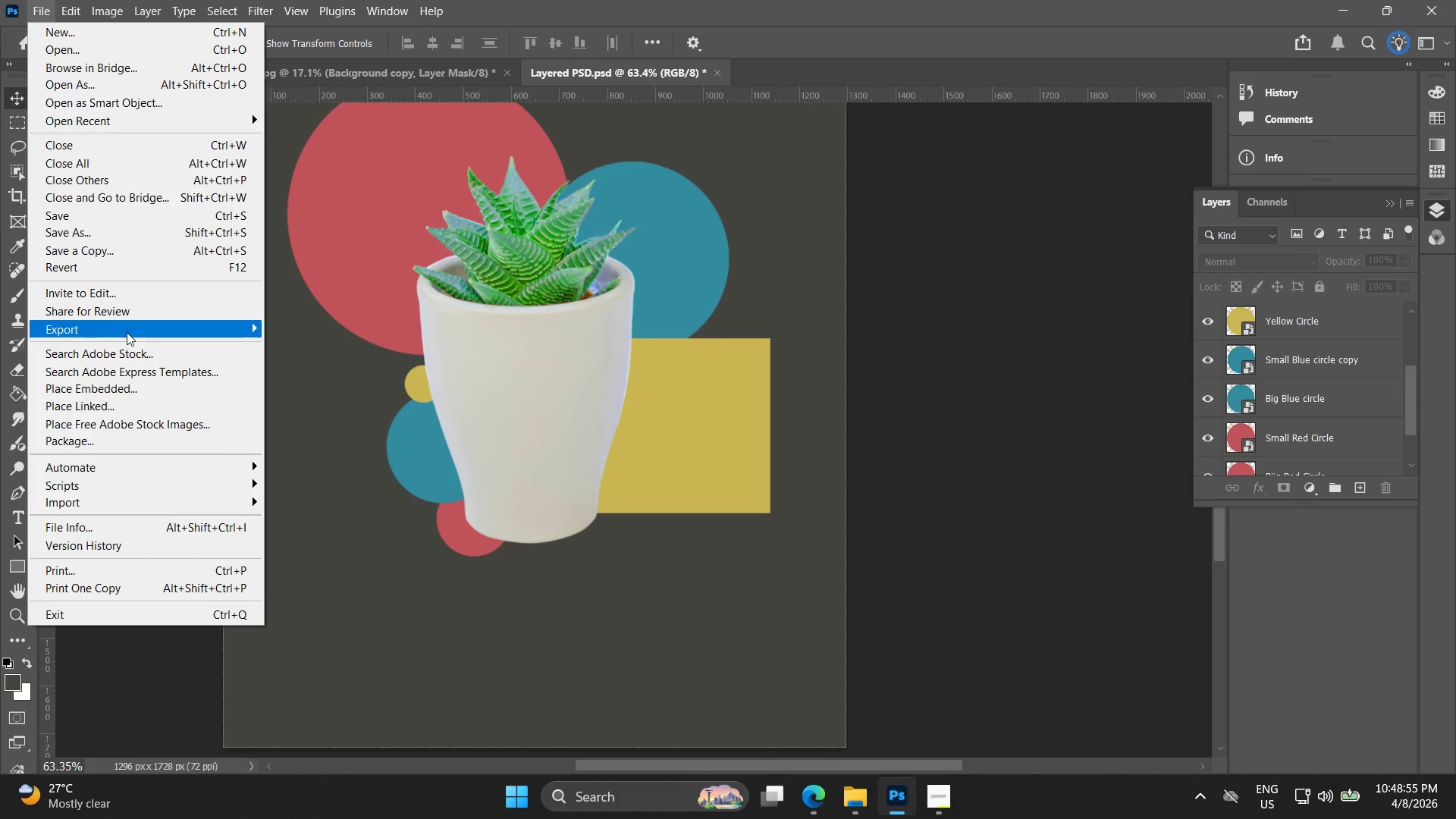 
left_click([305, 343])
 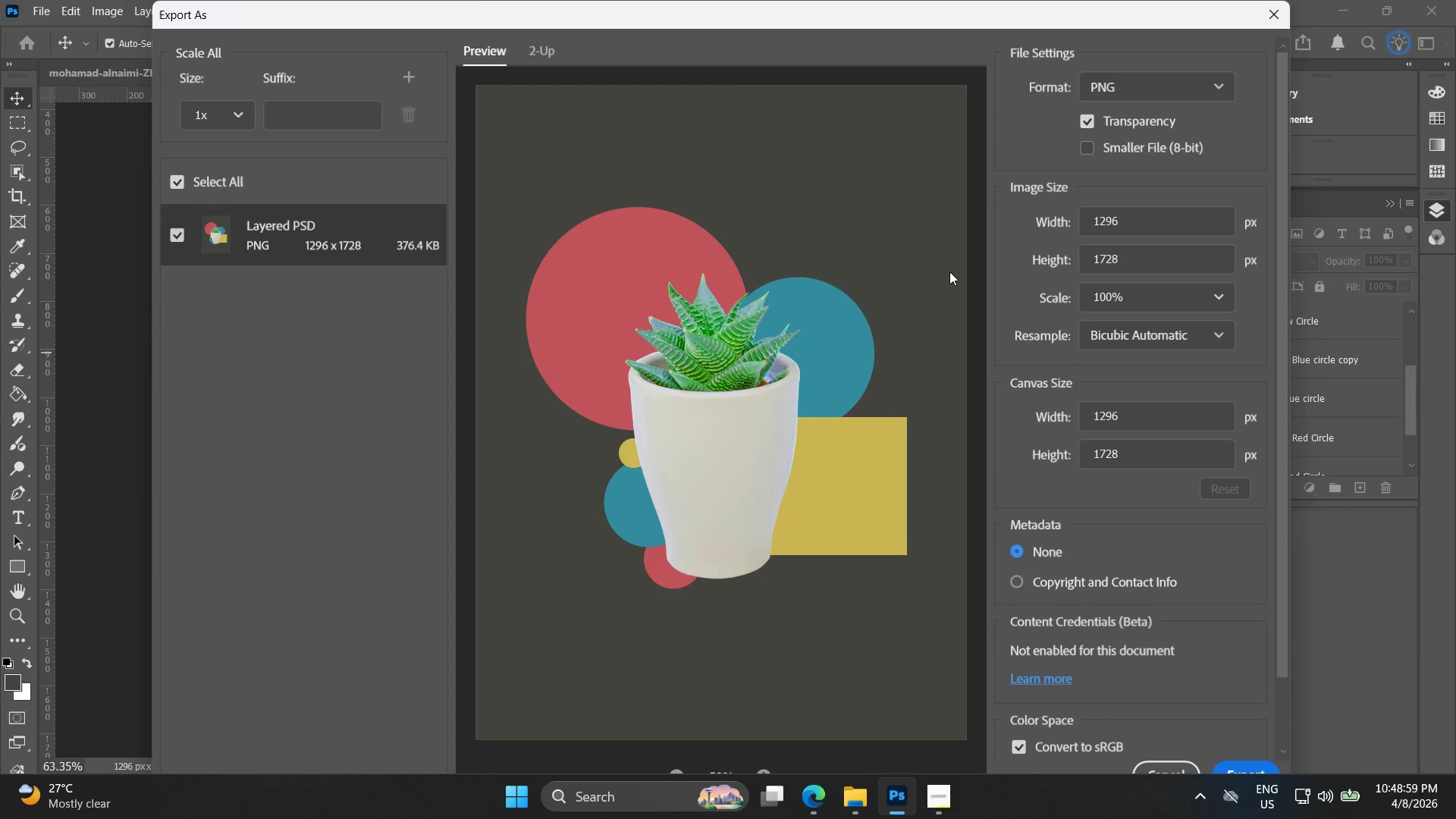 
left_click([1193, 94])
 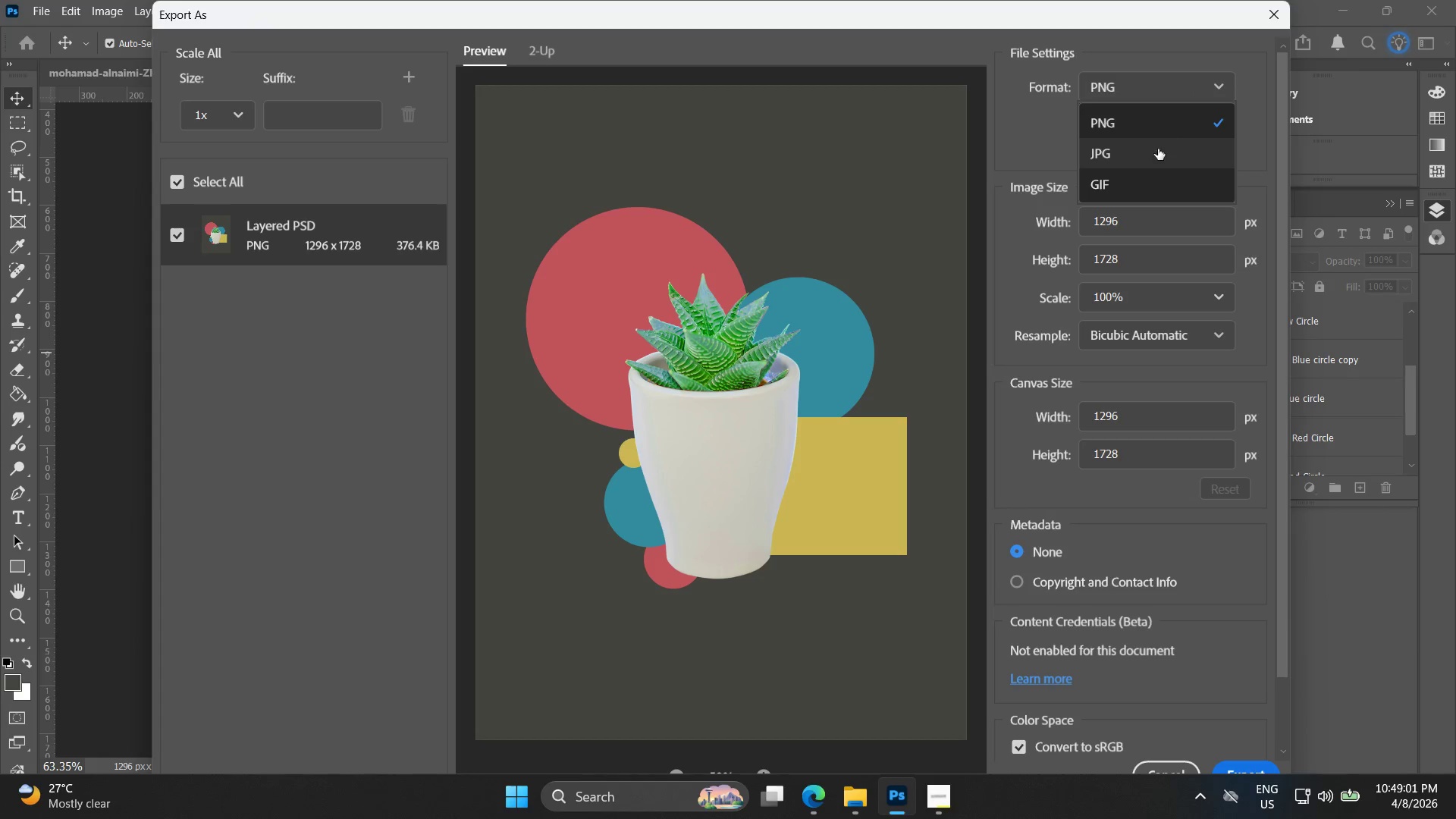 
left_click([1156, 163])
 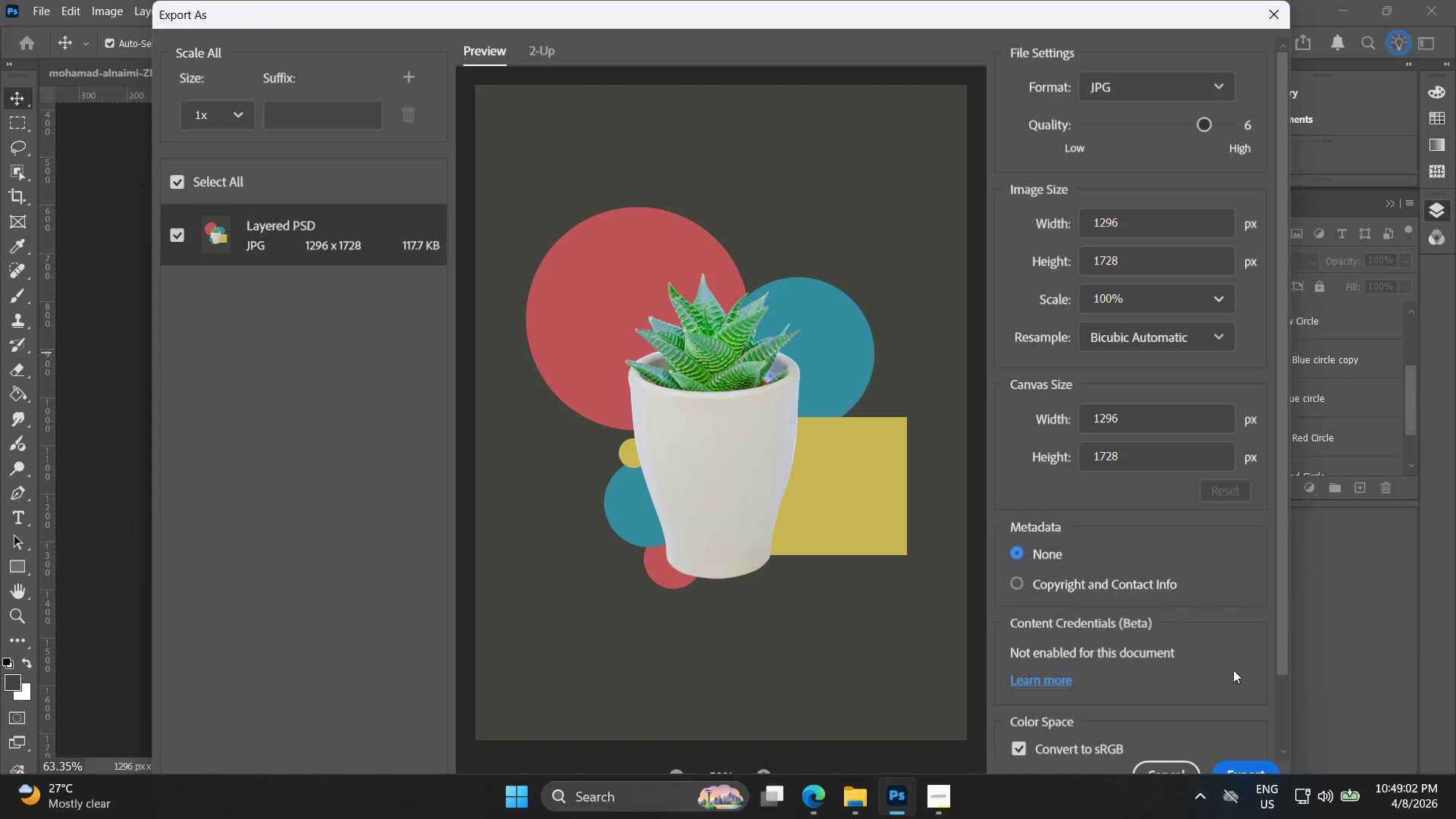 
left_click([1260, 770])
 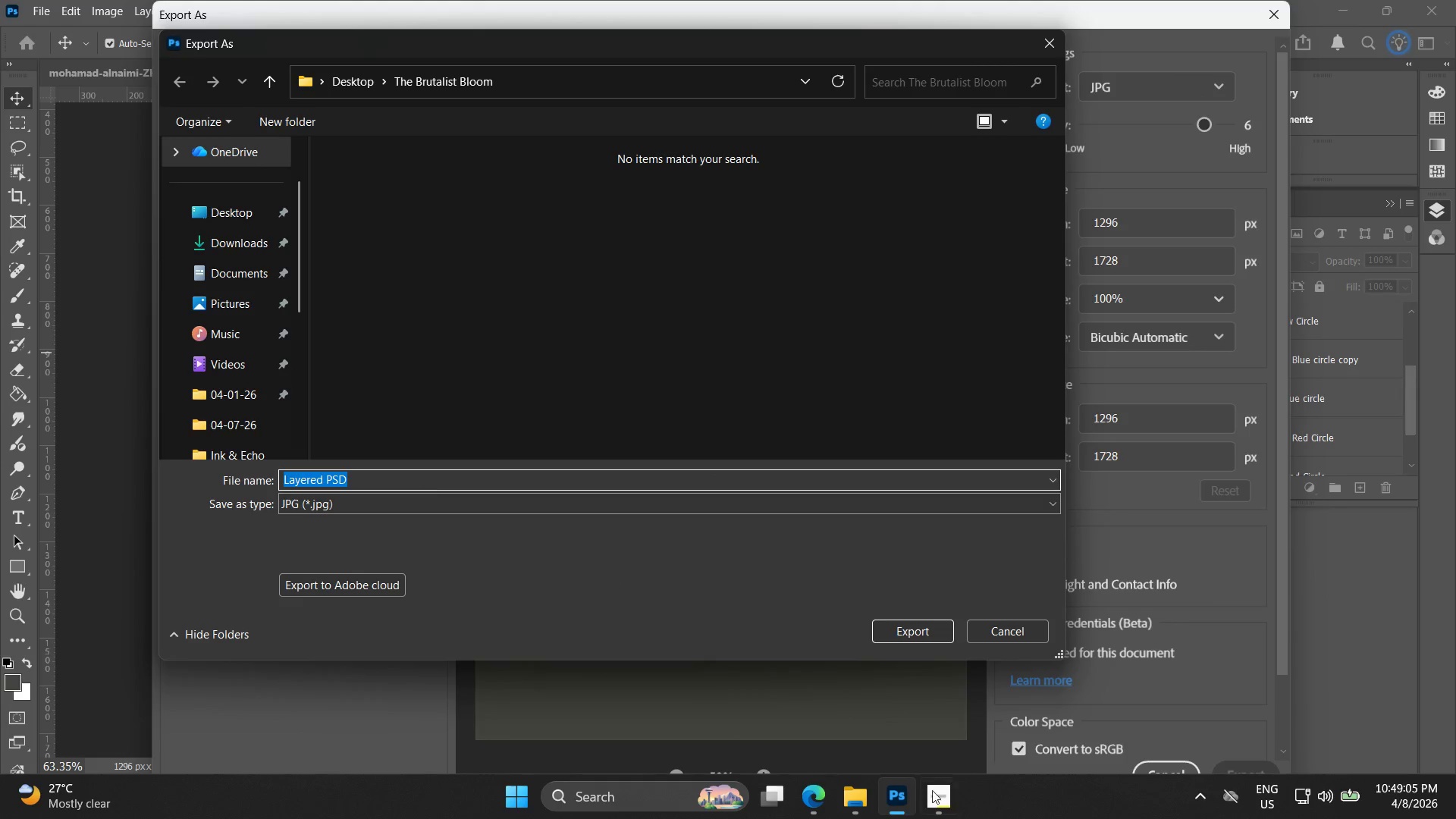 
left_click([873, 794])
 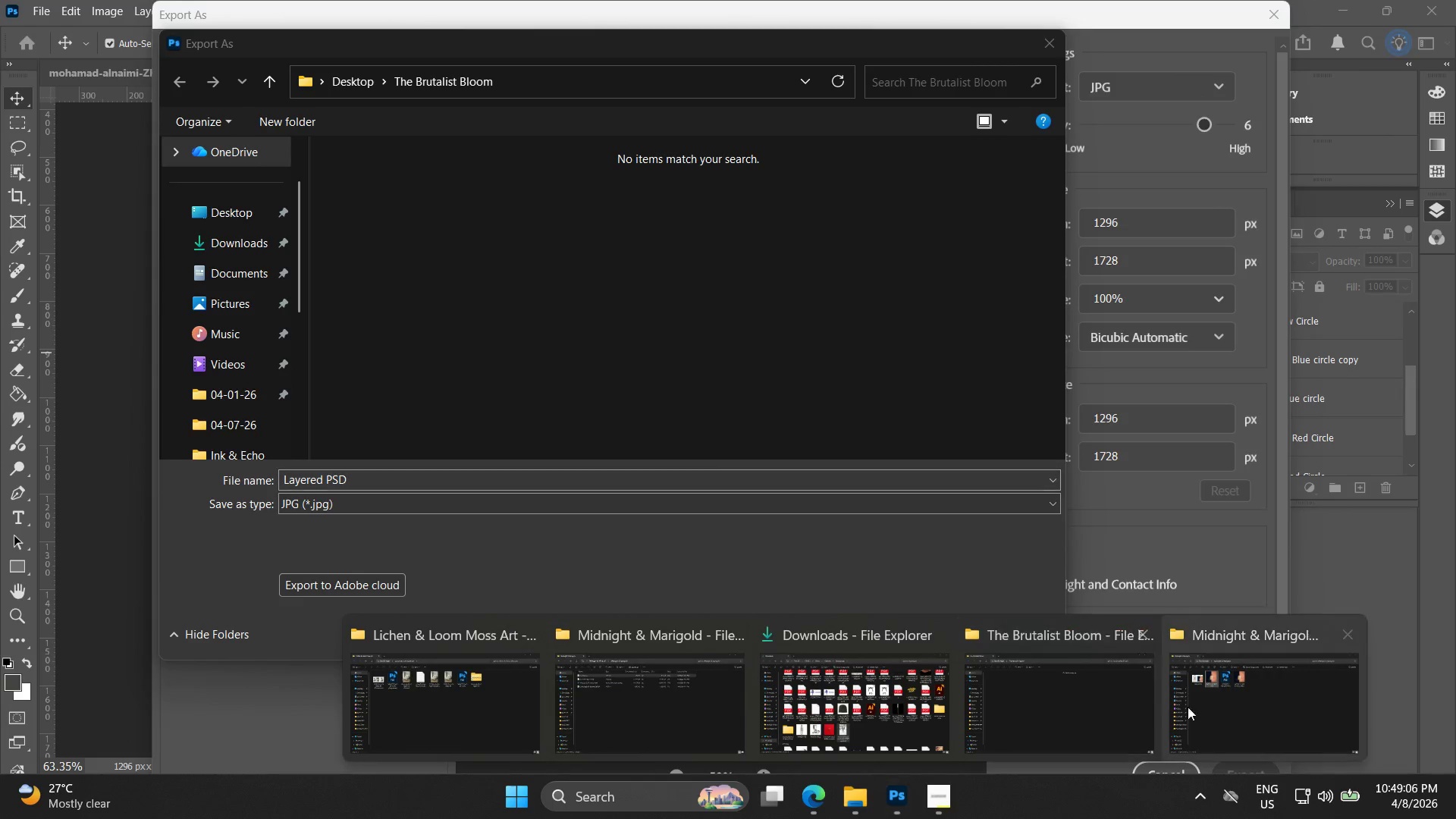 
left_click([1220, 705])
 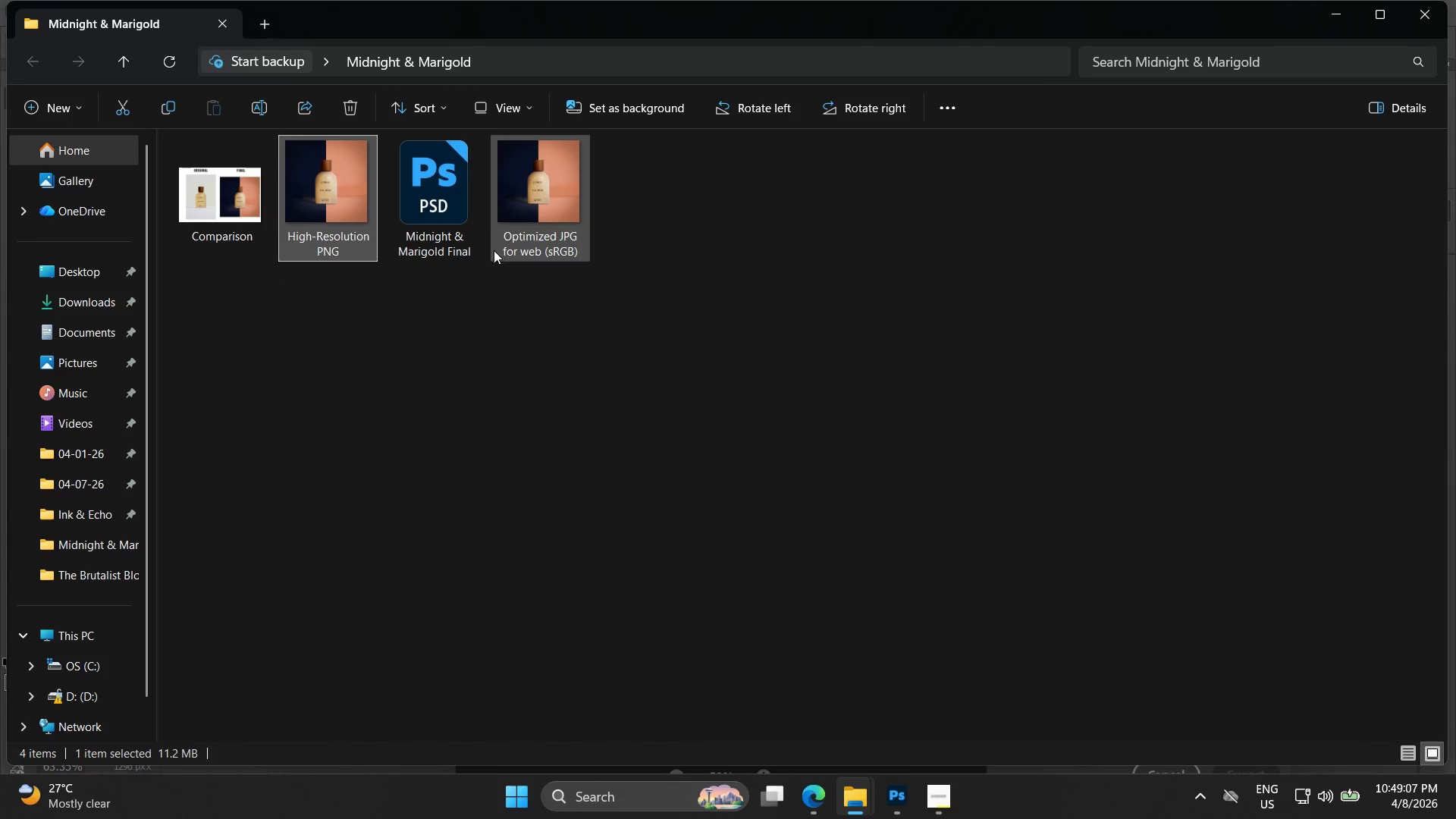 
left_click([519, 210])
 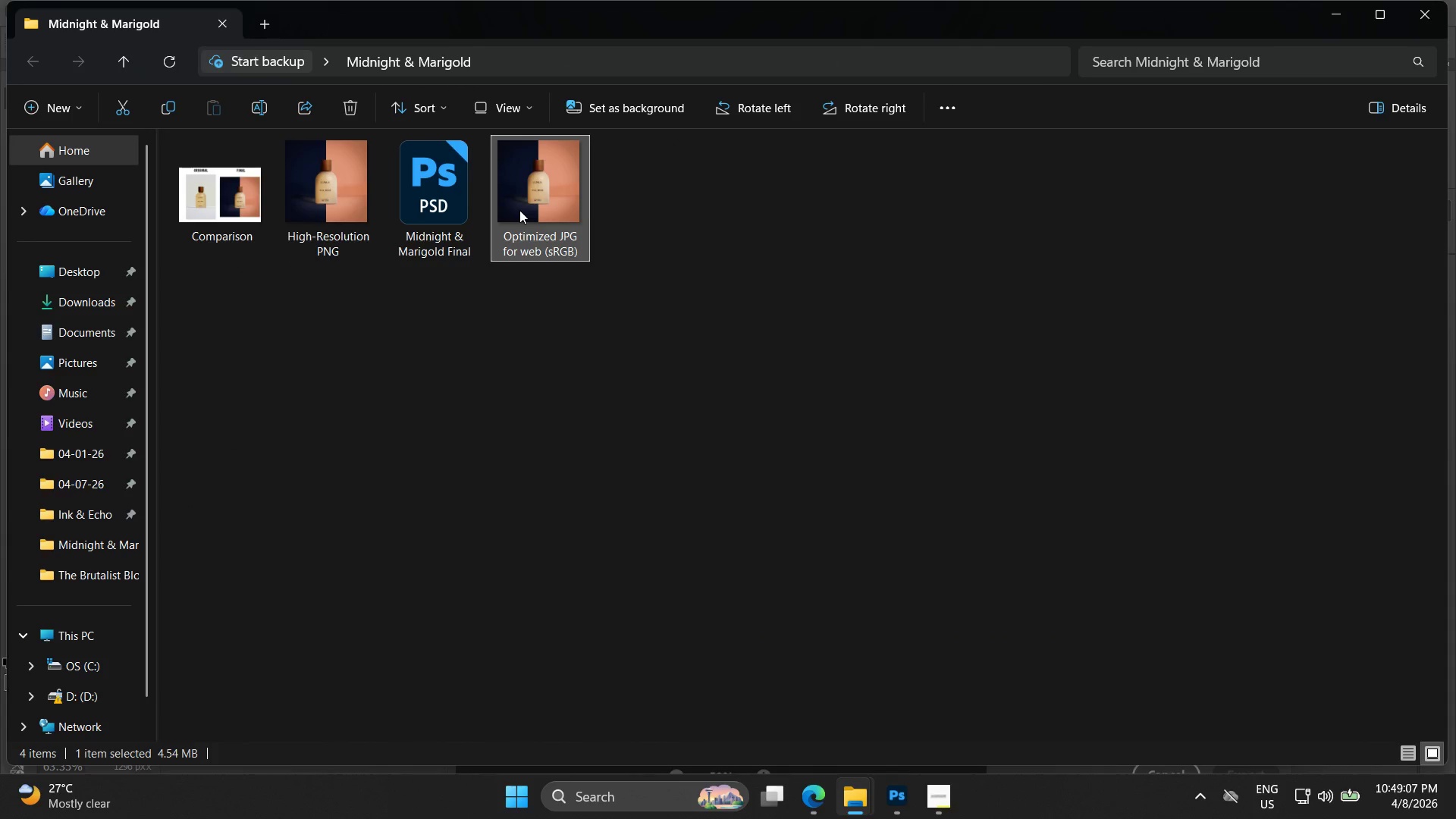 
right_click([519, 210])
 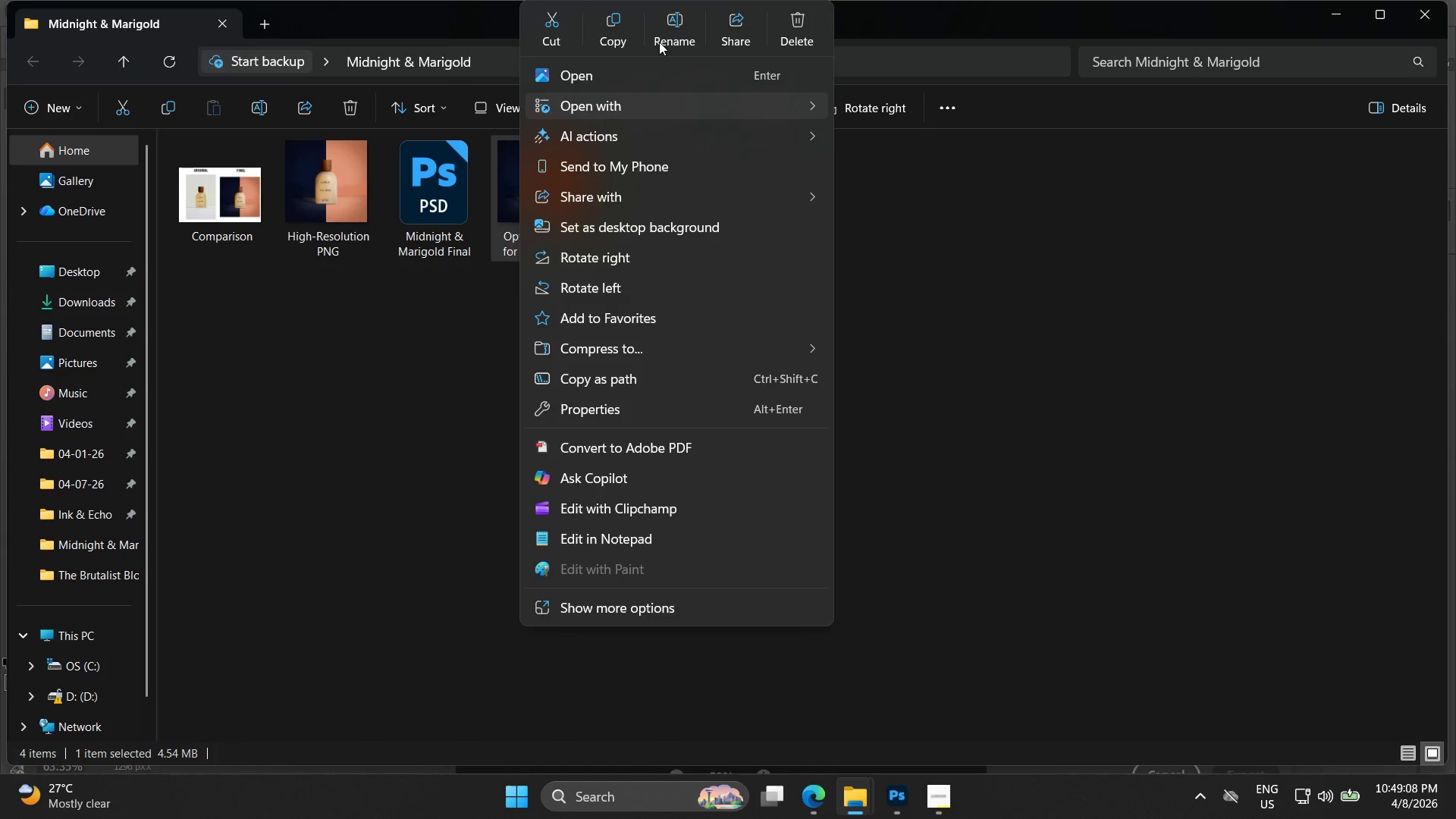 
left_click([667, 33])
 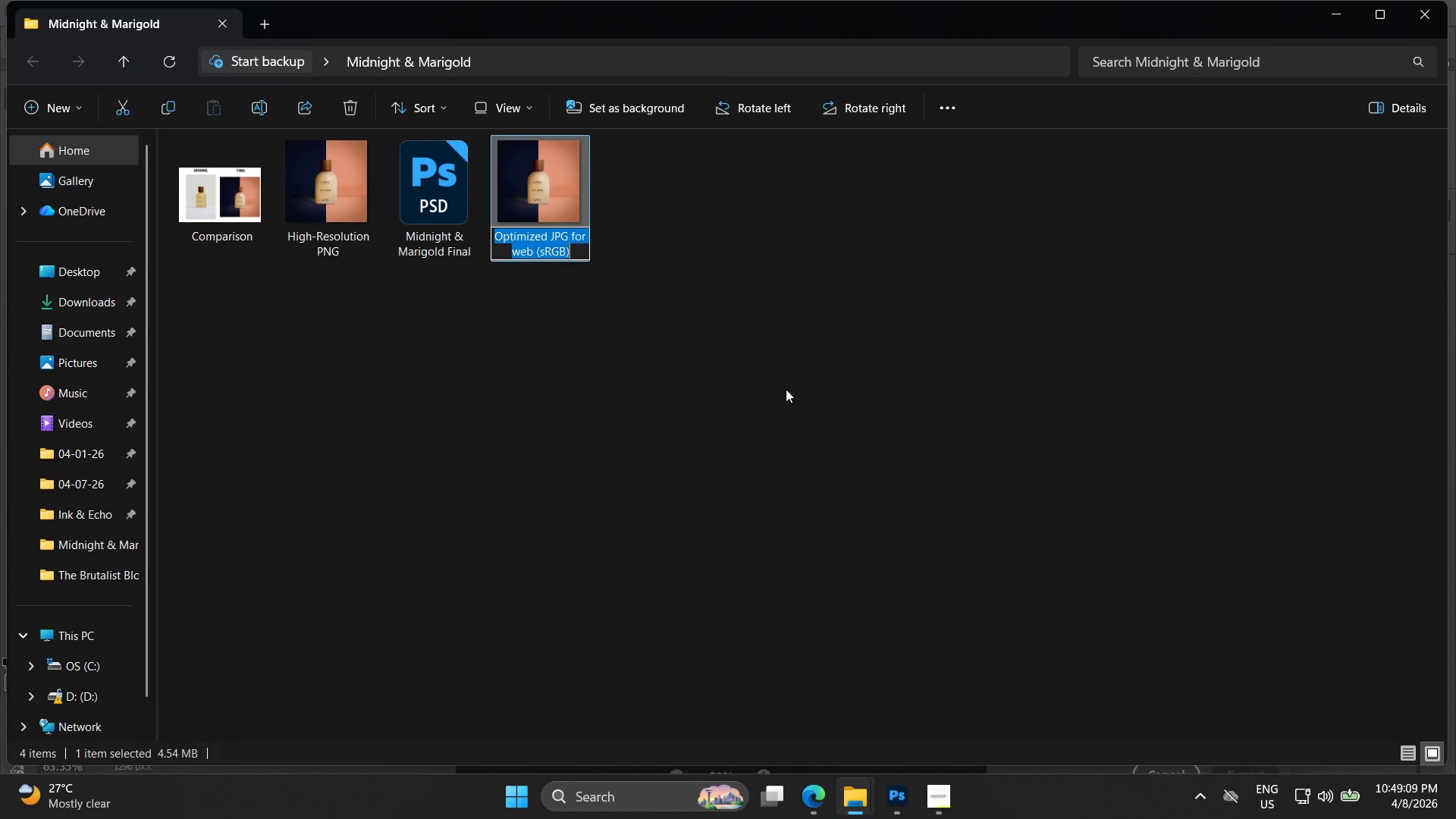 
key(Control+C)
 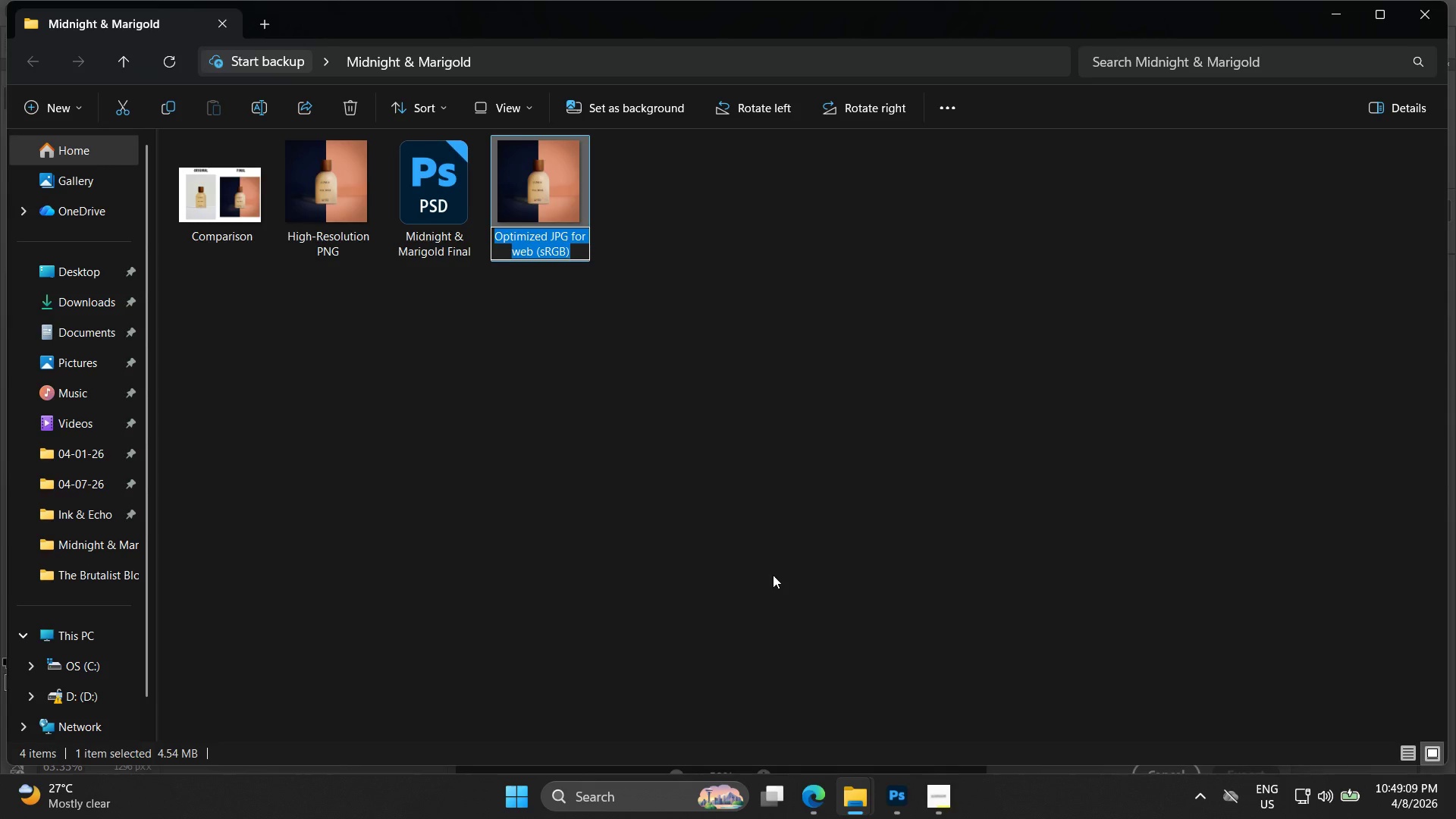 
key(Control+C)
 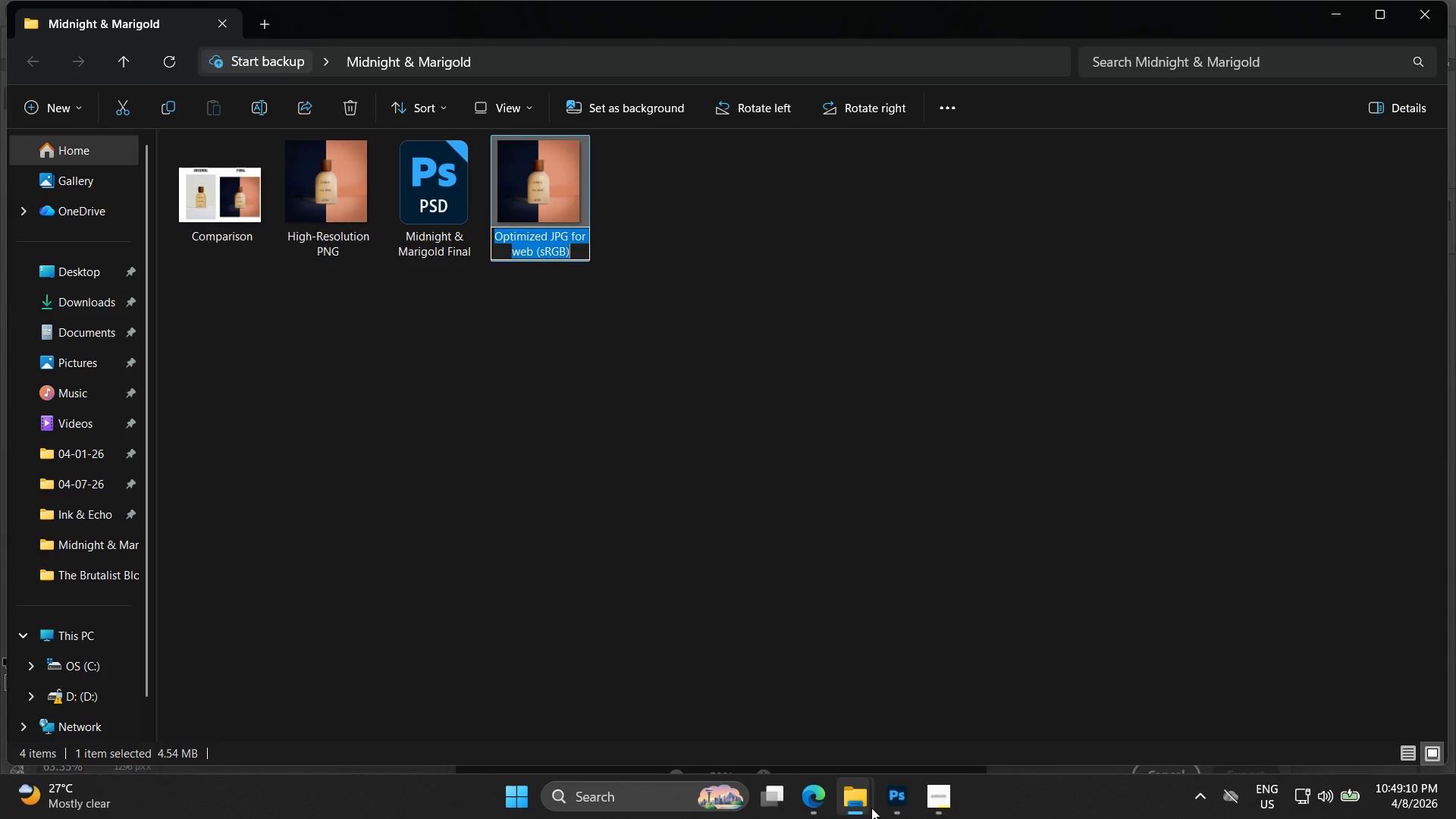 
left_click([889, 800])
 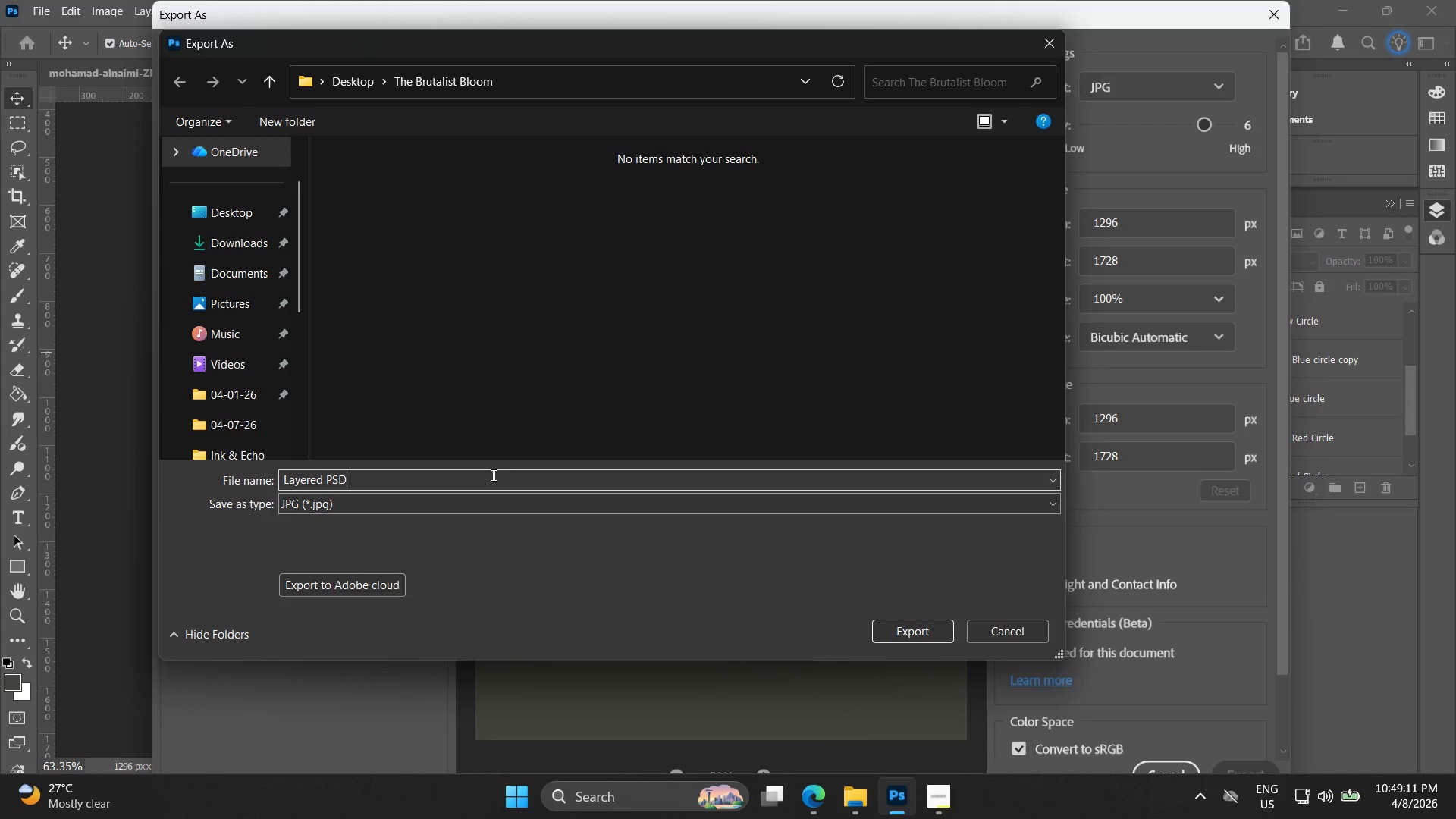 
double_click([491, 475])
 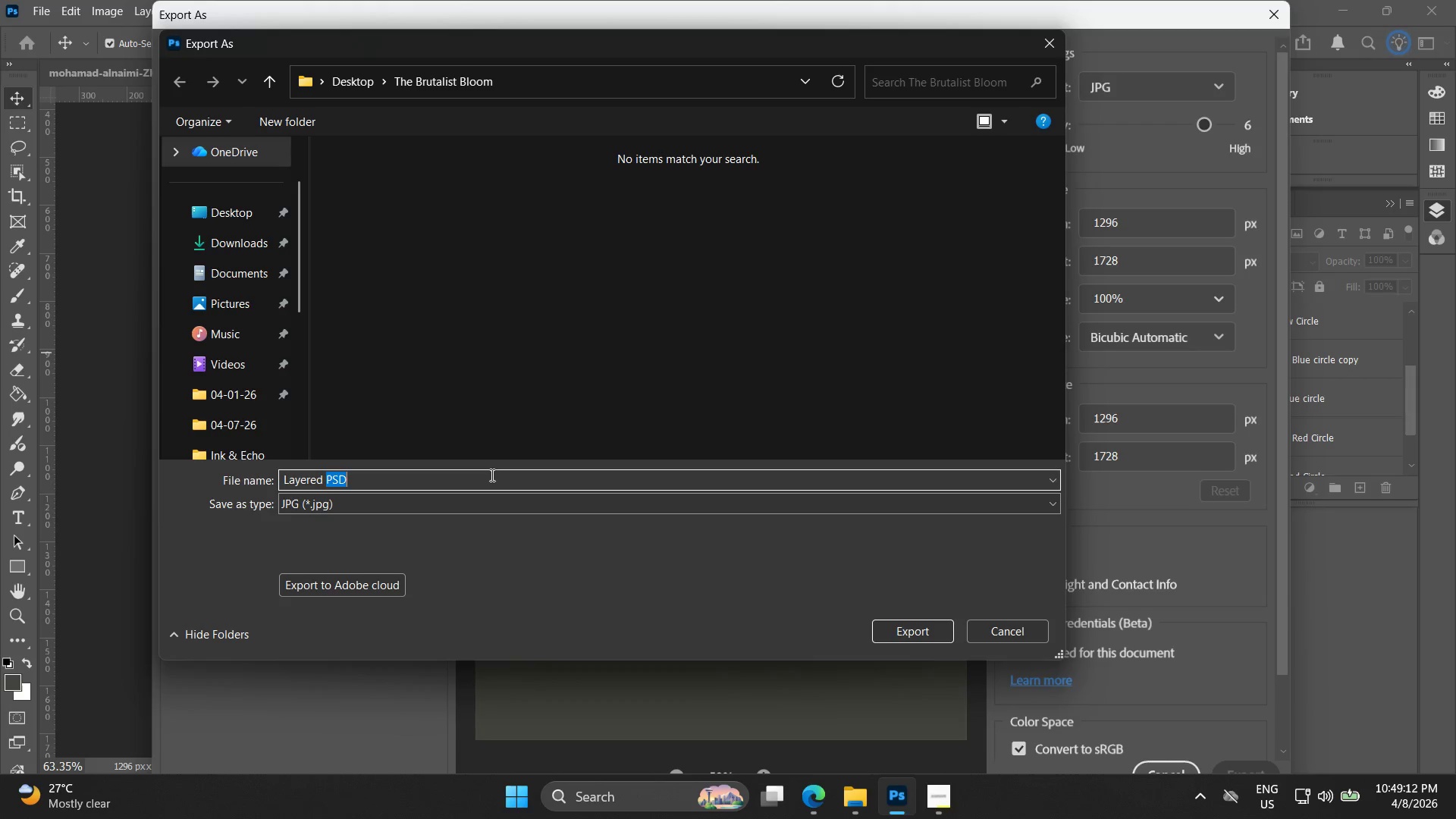 
key(Control+A)
 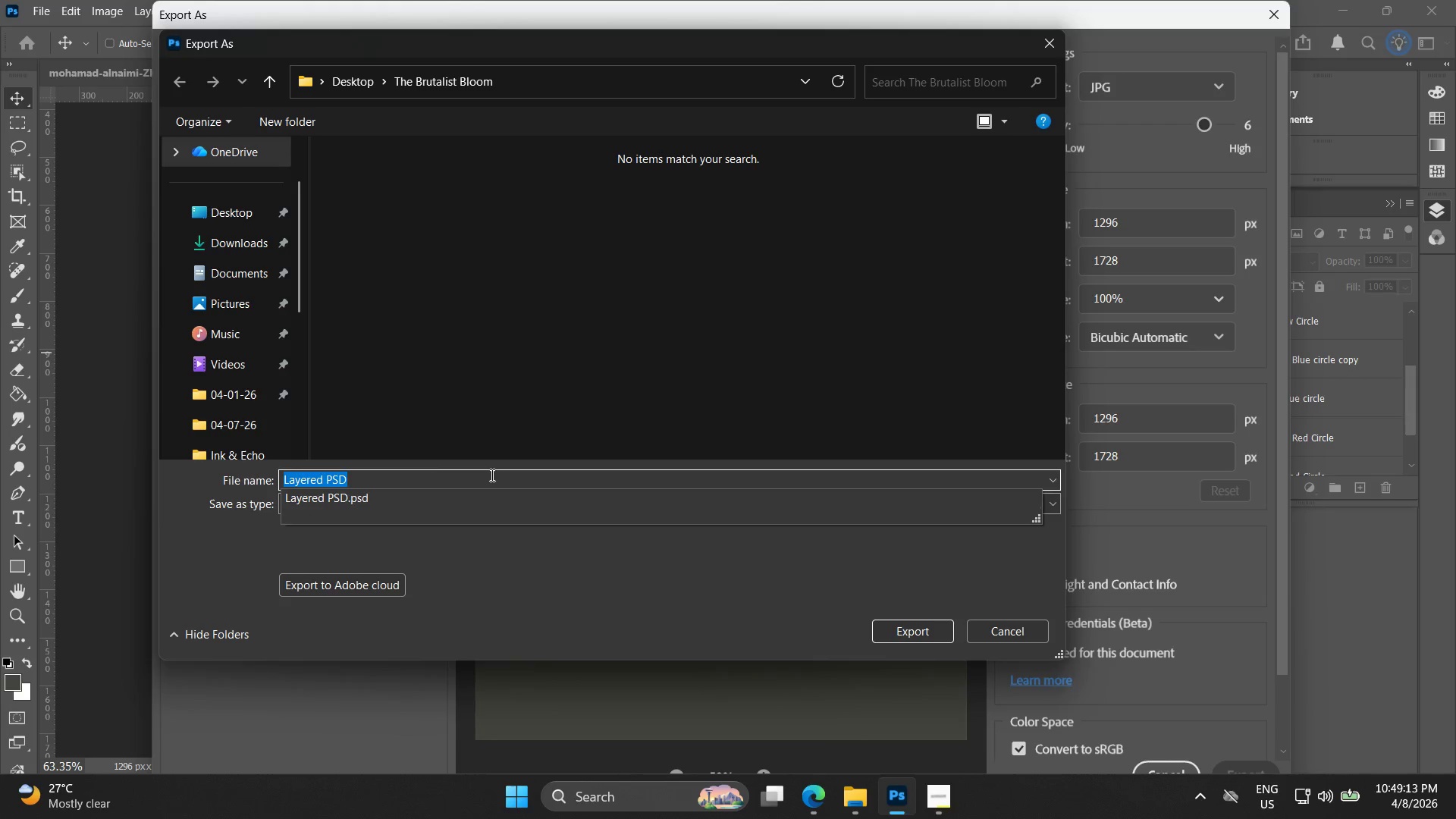 
key(Control+V)
 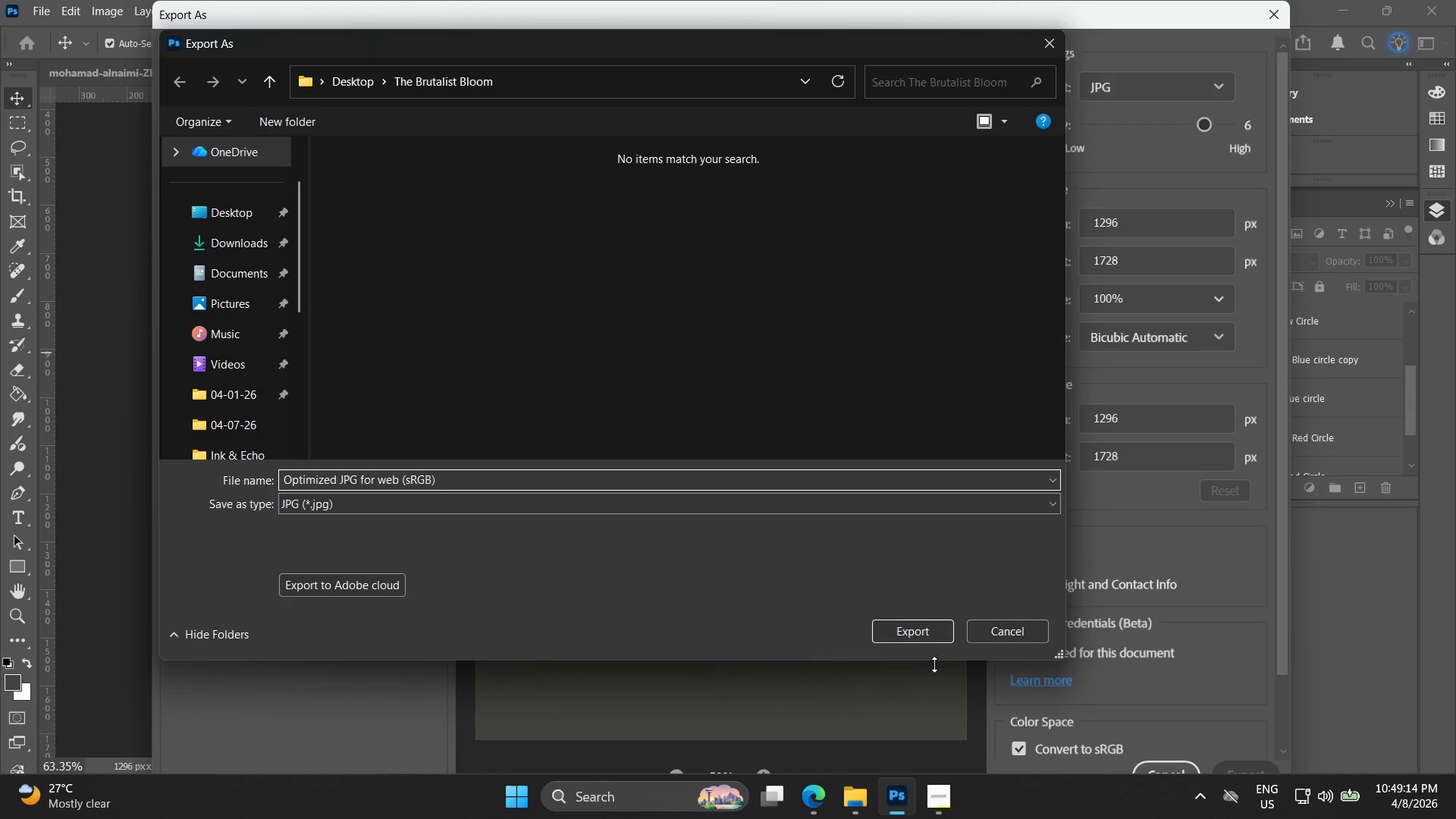 
left_click([928, 639])
 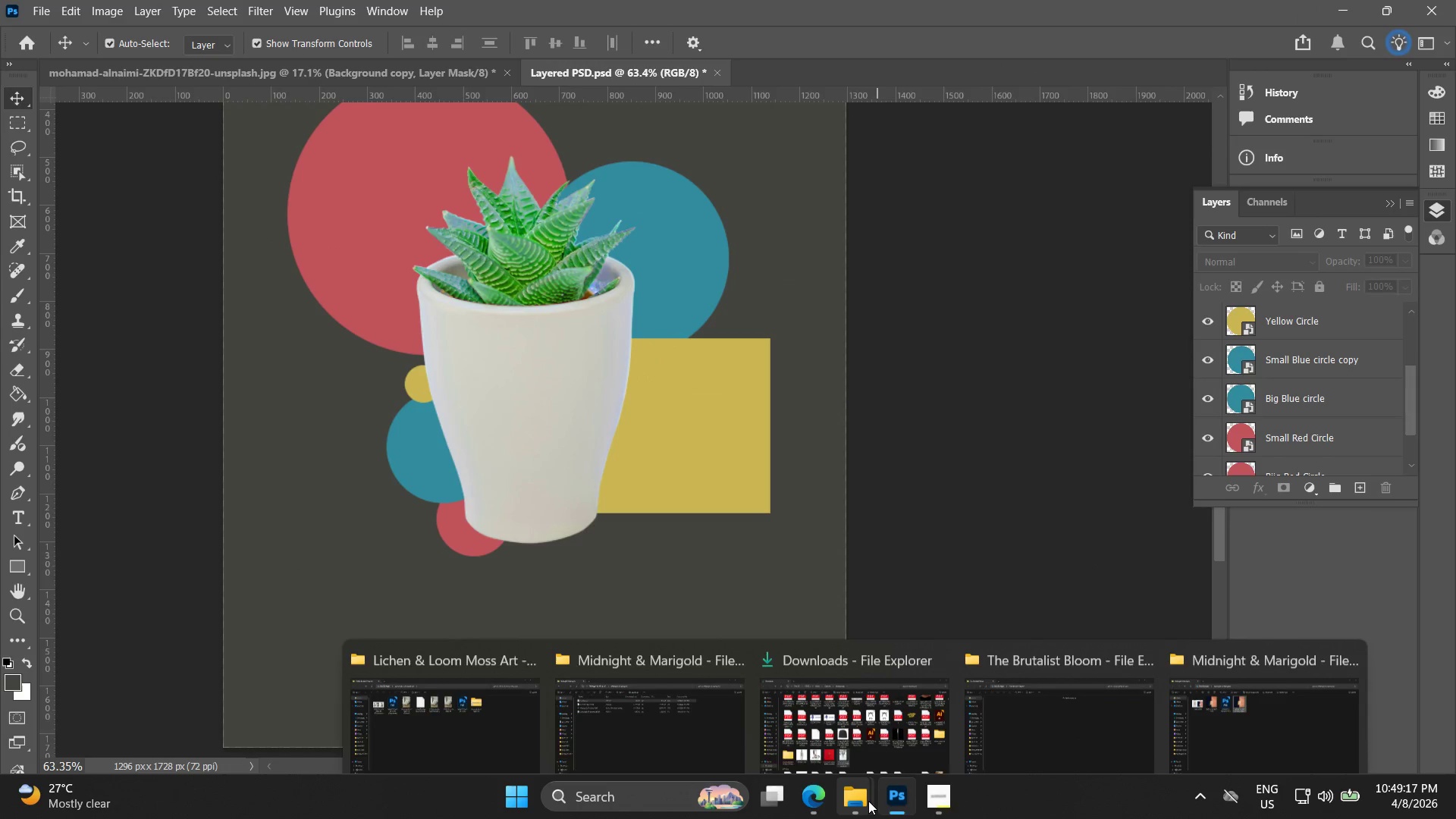 
left_click([921, 799])